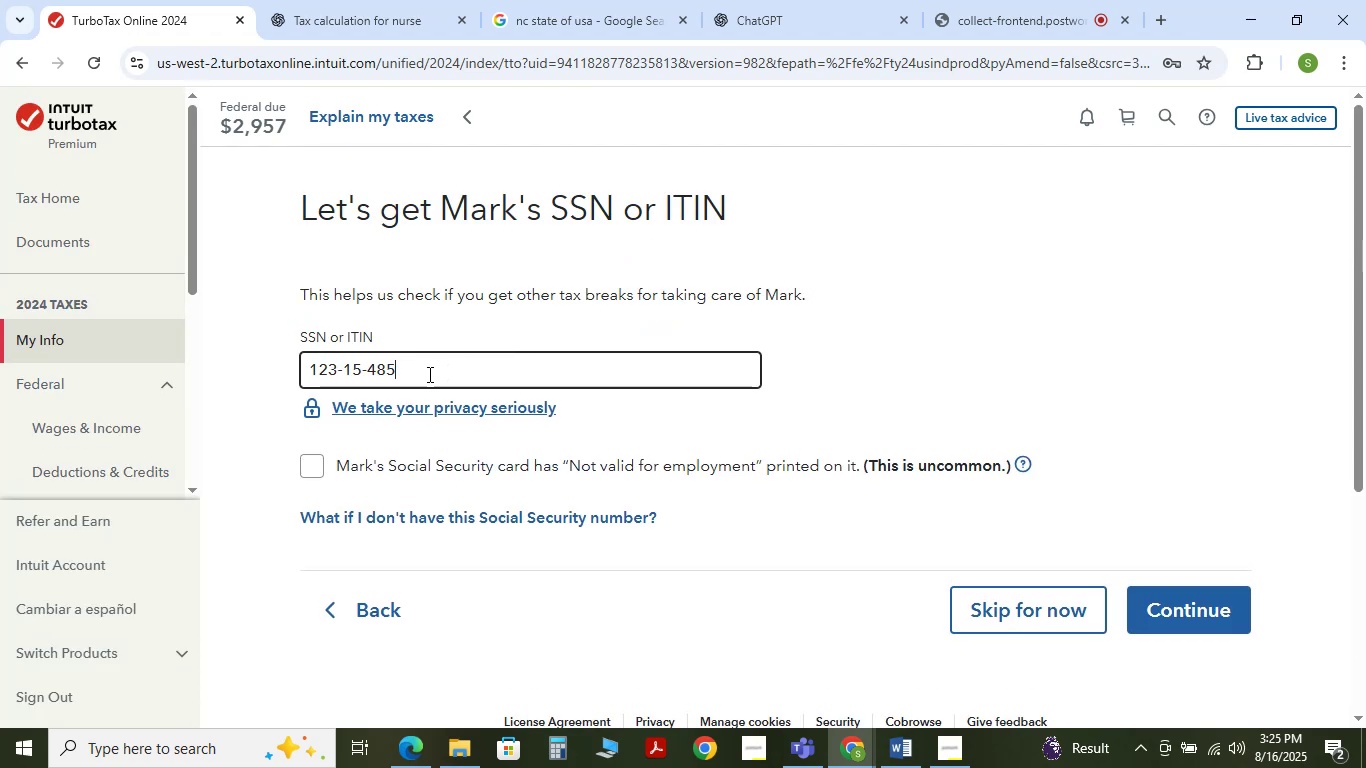 
key(Numpad1)
 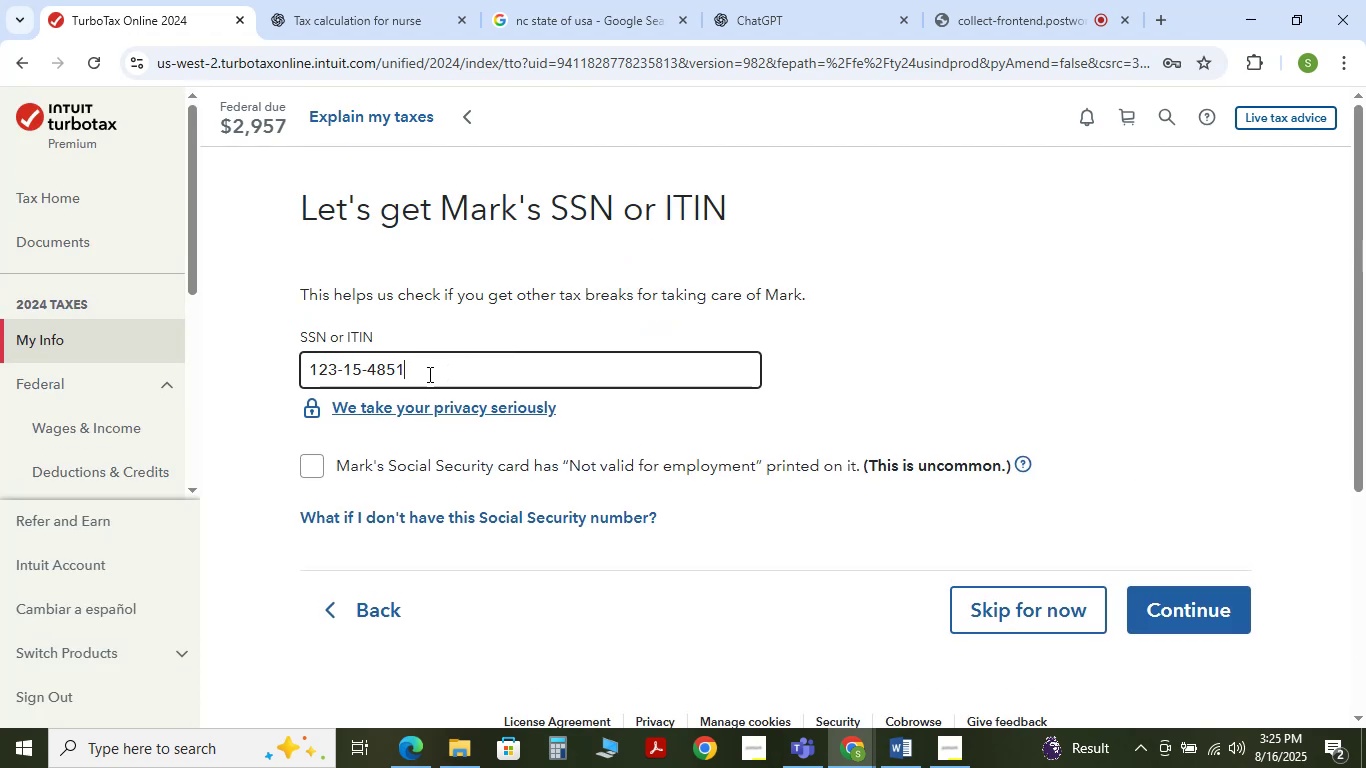 
key(Numpad4)
 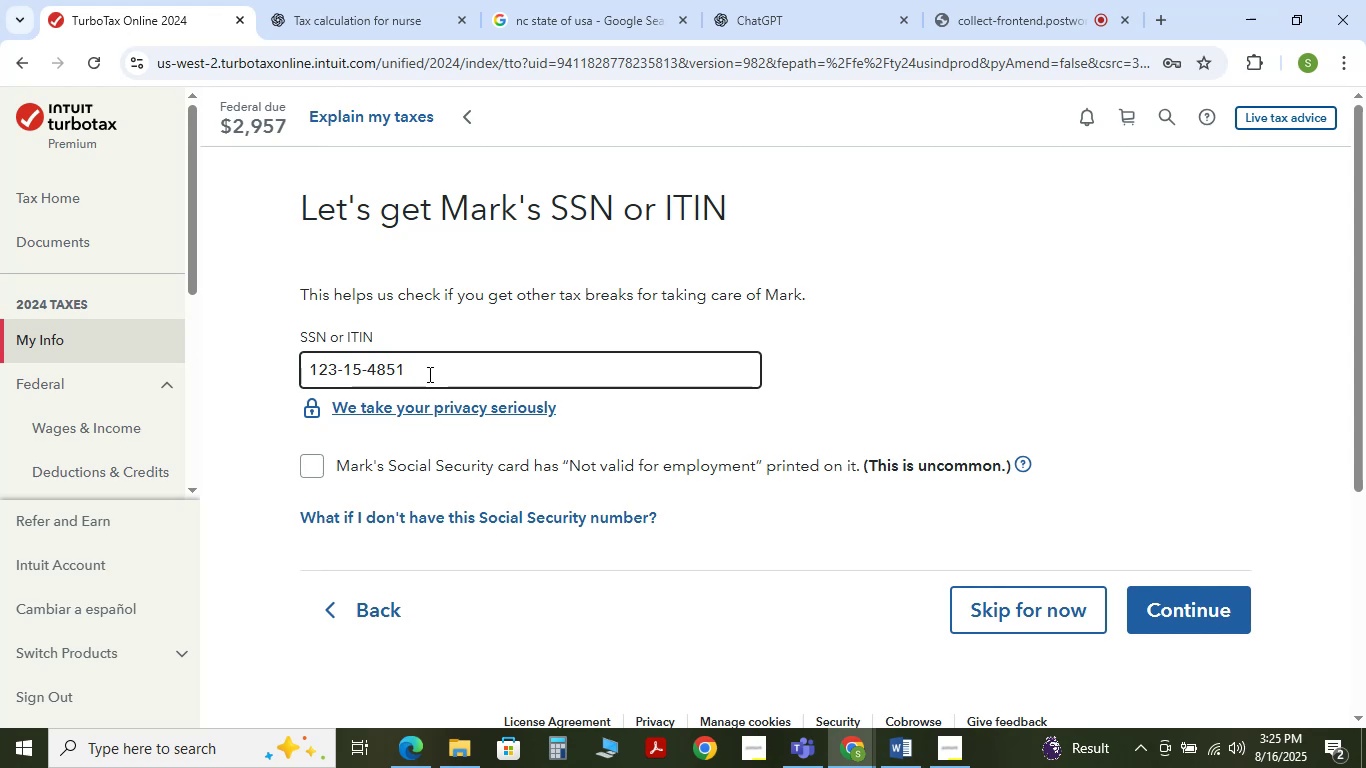 
key(Tab)
 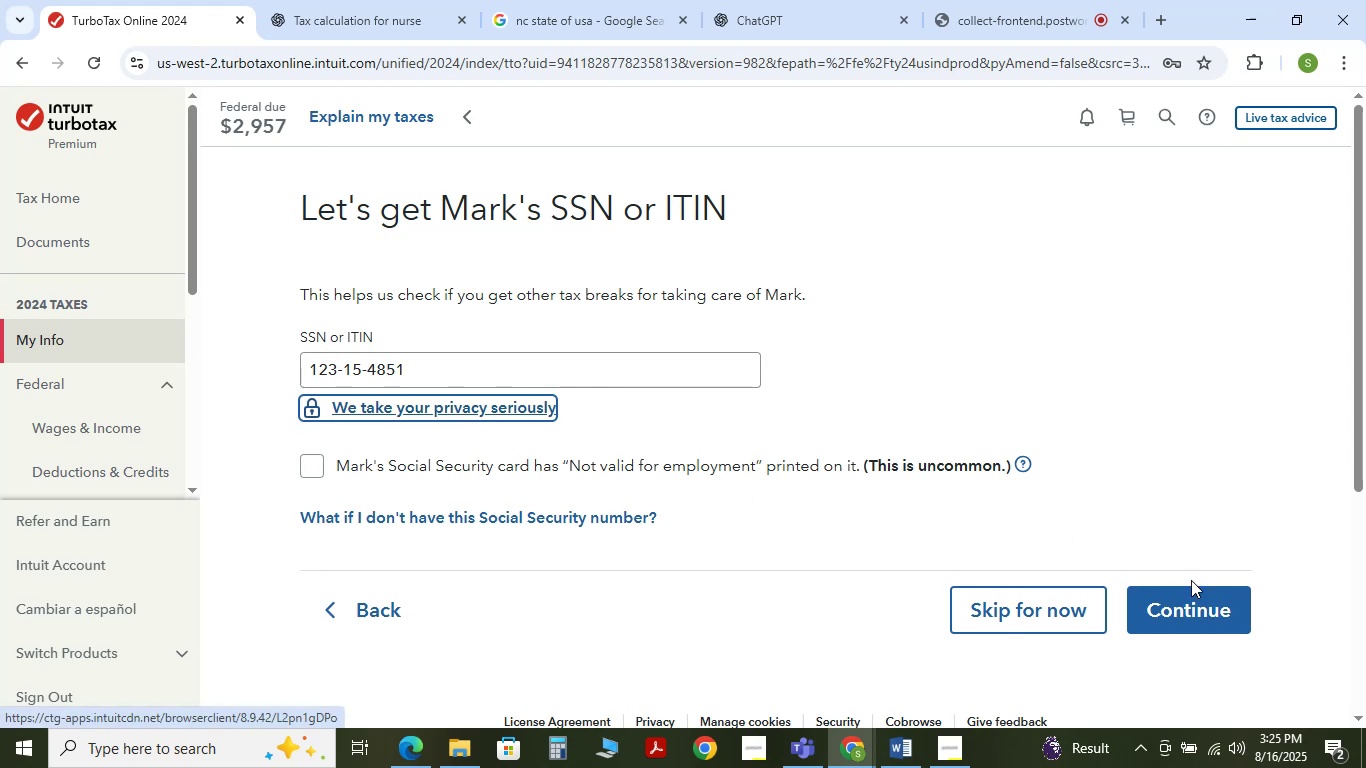 
left_click([1191, 597])
 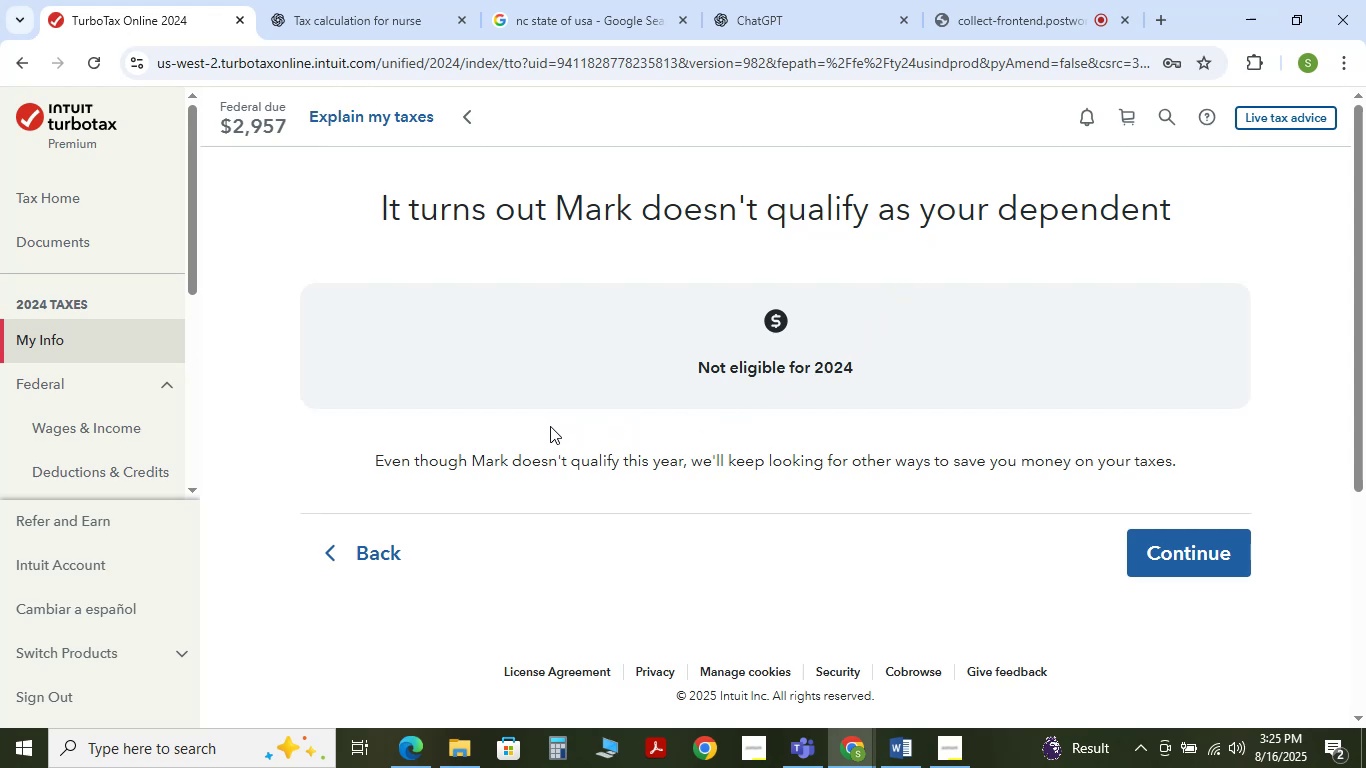 
wait(18.99)
 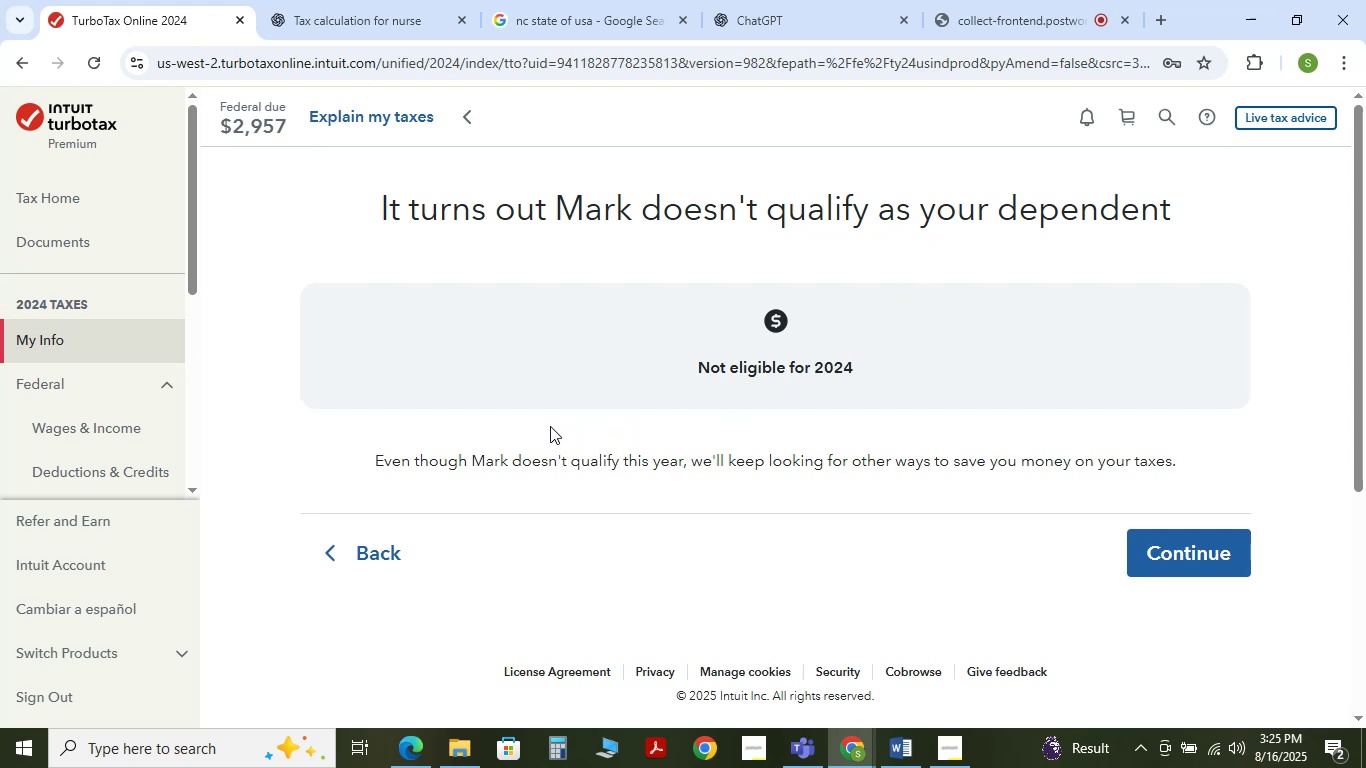 
left_click([368, 546])
 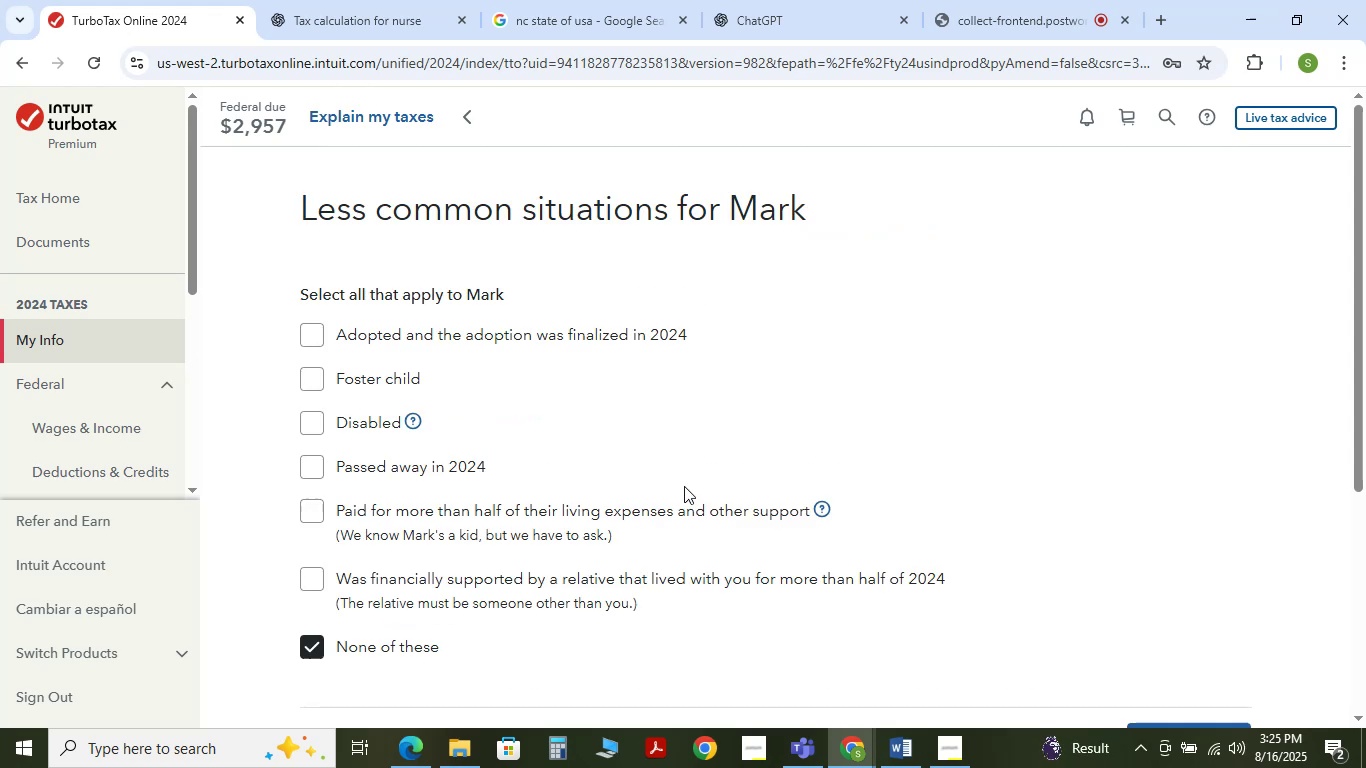 
wait(6.89)
 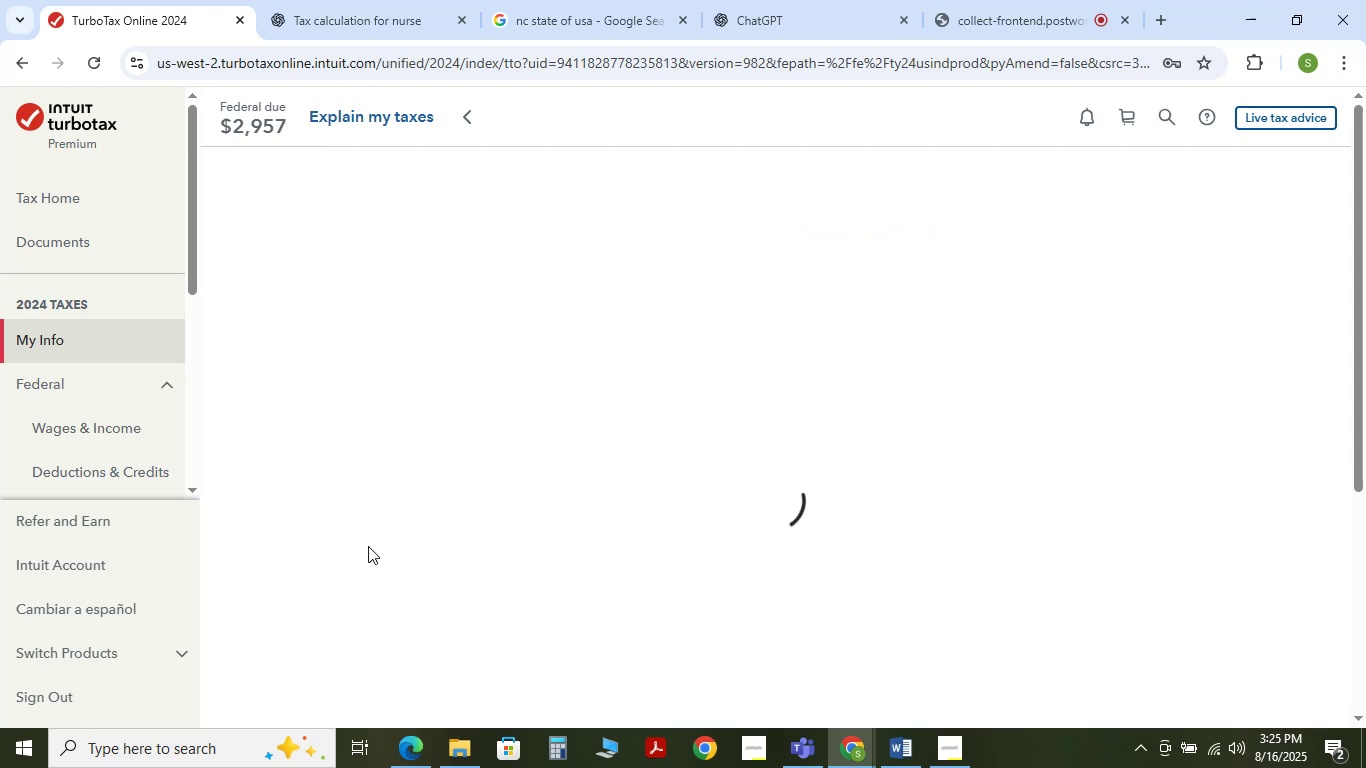 
scroll: coordinate [462, 517], scroll_direction: down, amount: 3.0
 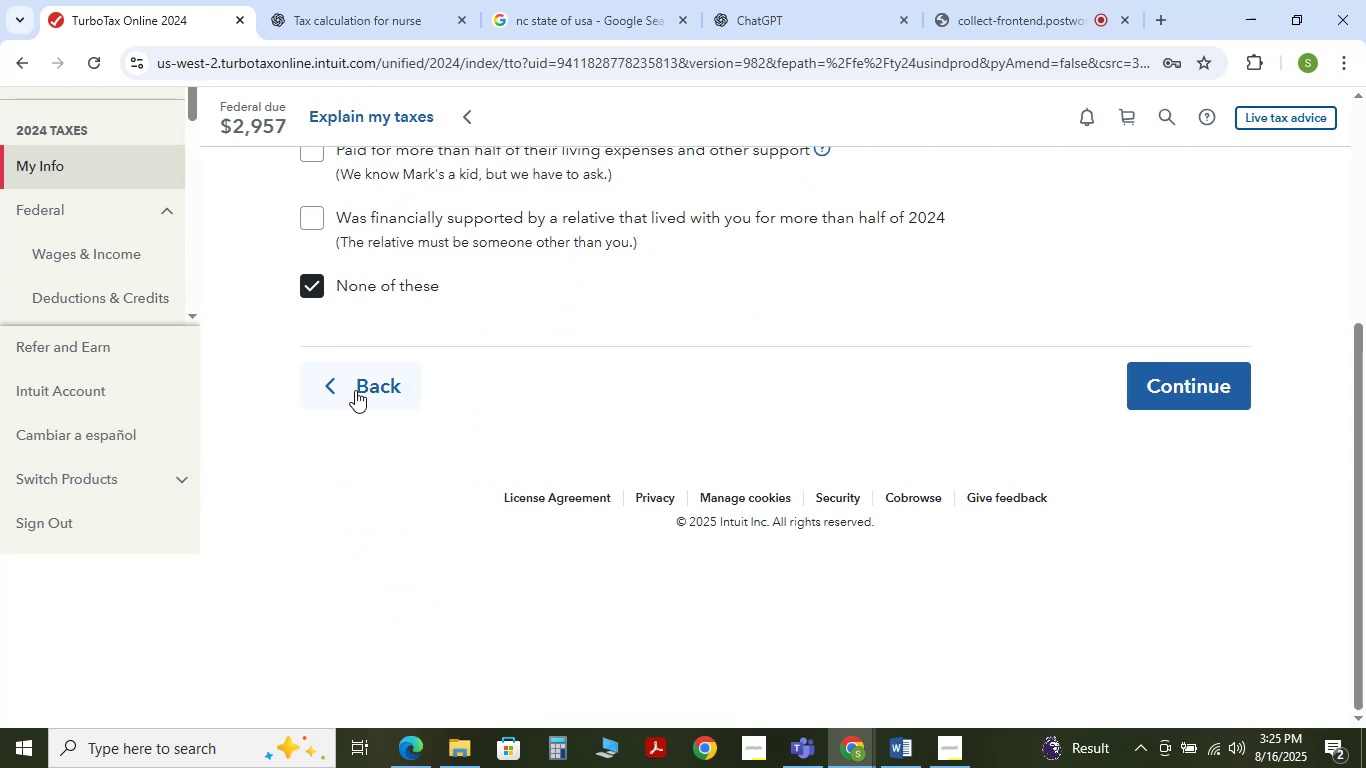 
left_click([350, 383])
 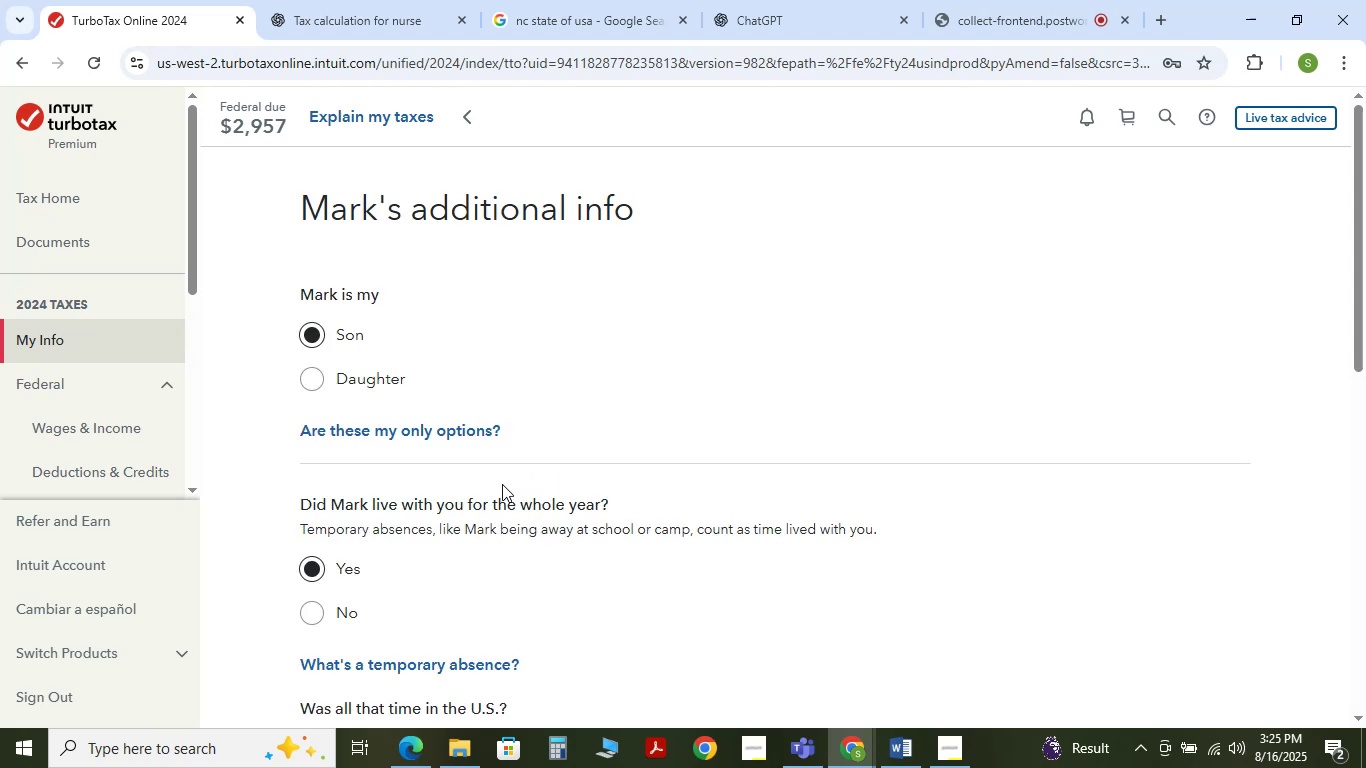 
scroll: coordinate [479, 487], scroll_direction: down, amount: 2.0
 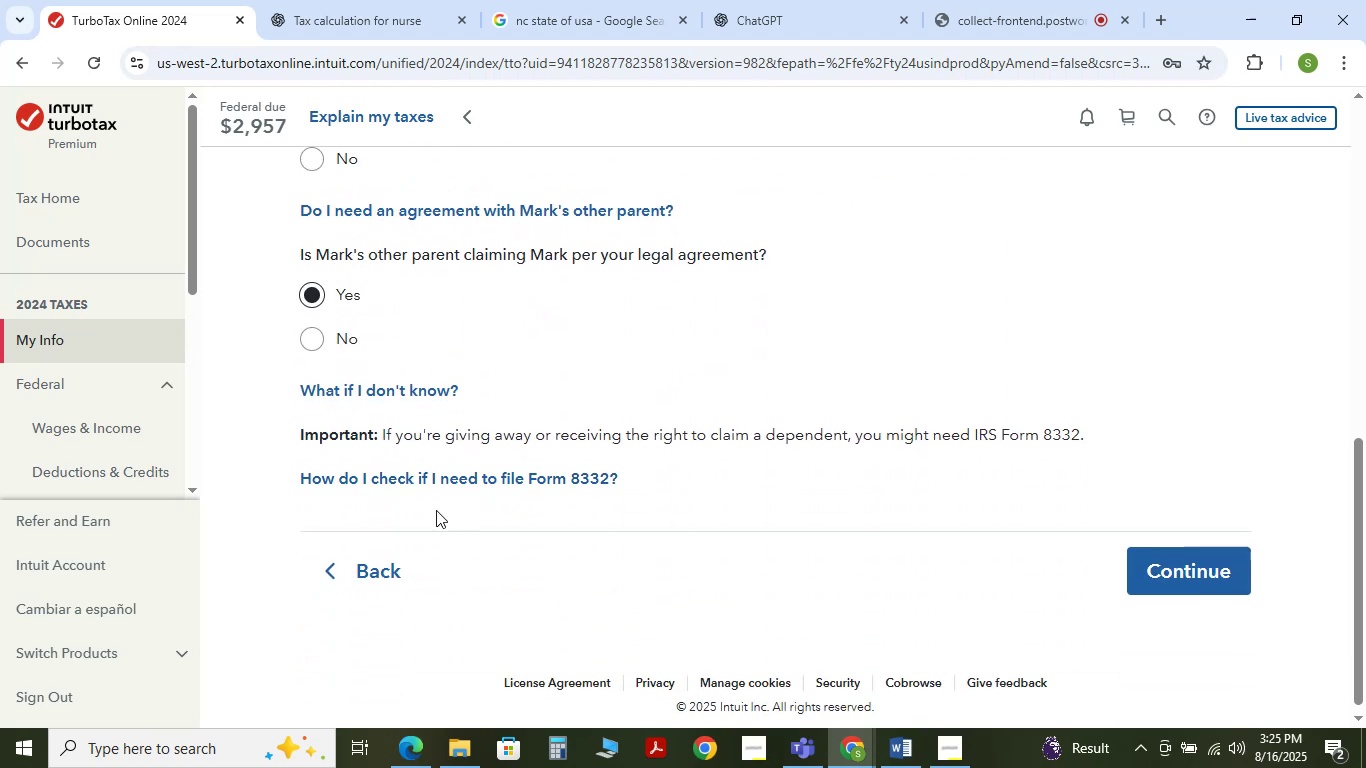 
left_click([375, 572])
 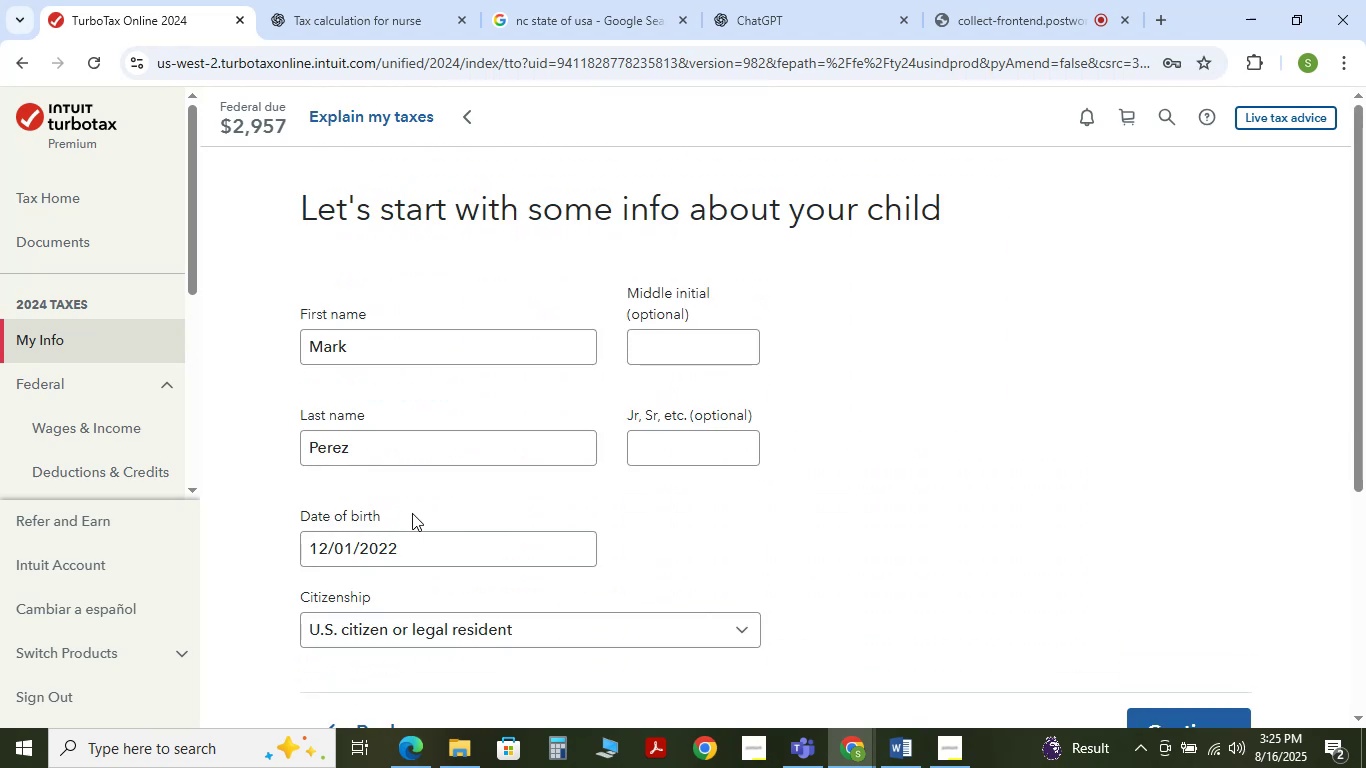 
left_click([408, 543])
 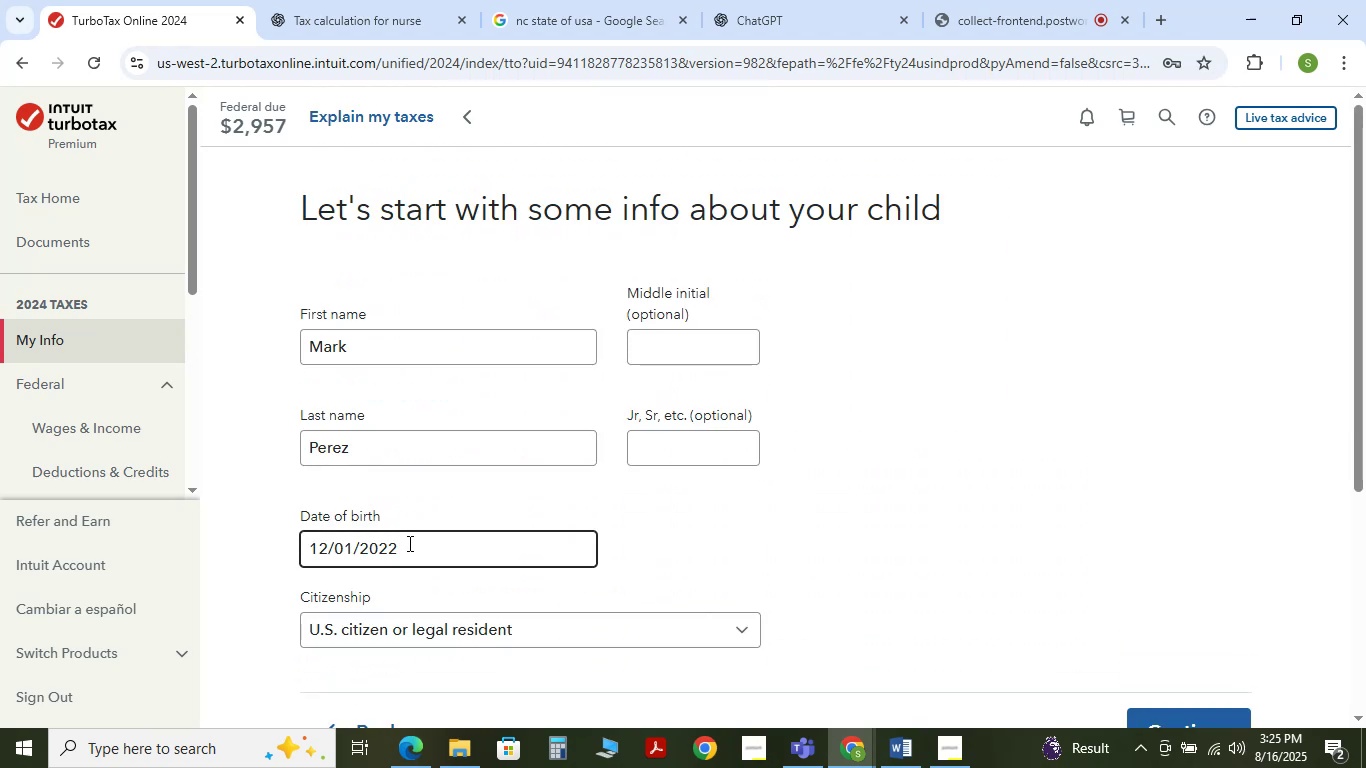 
key(Backspace)
 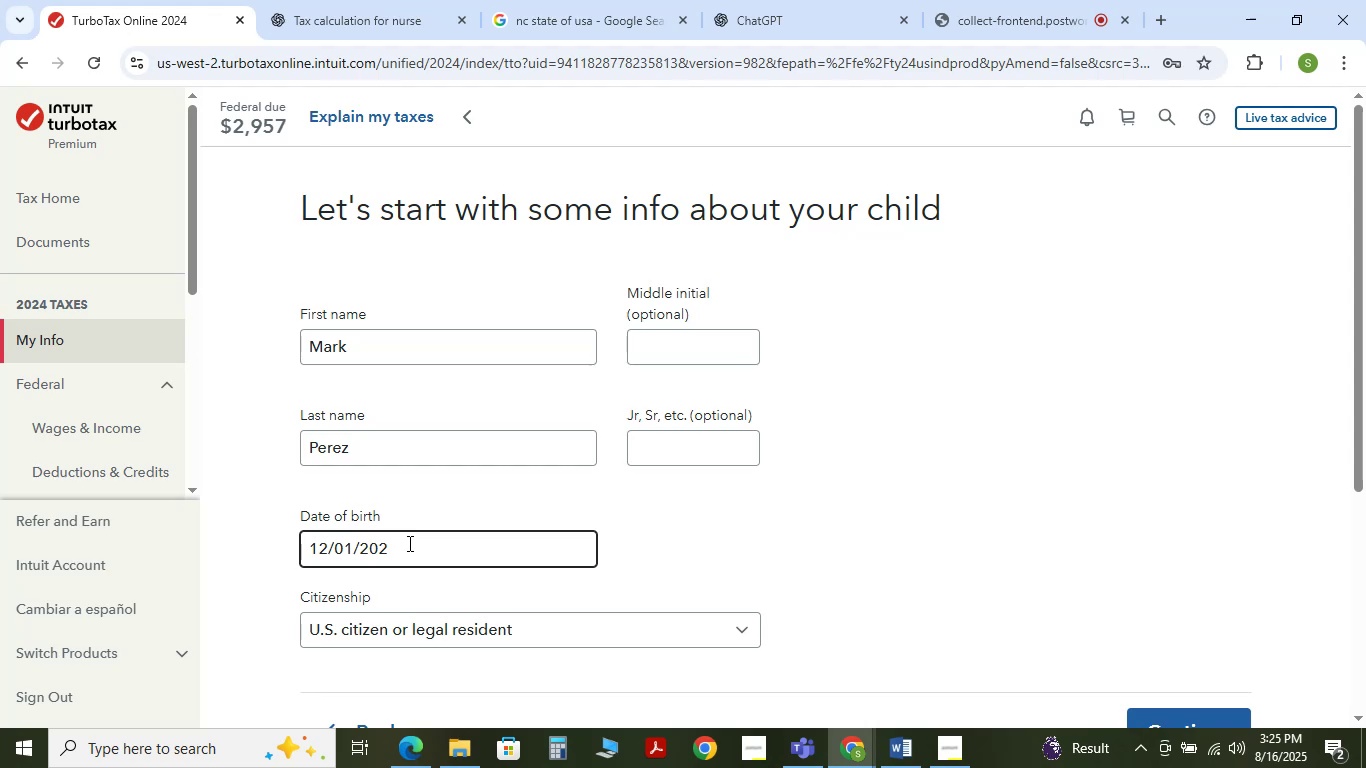 
key(Backspace)
 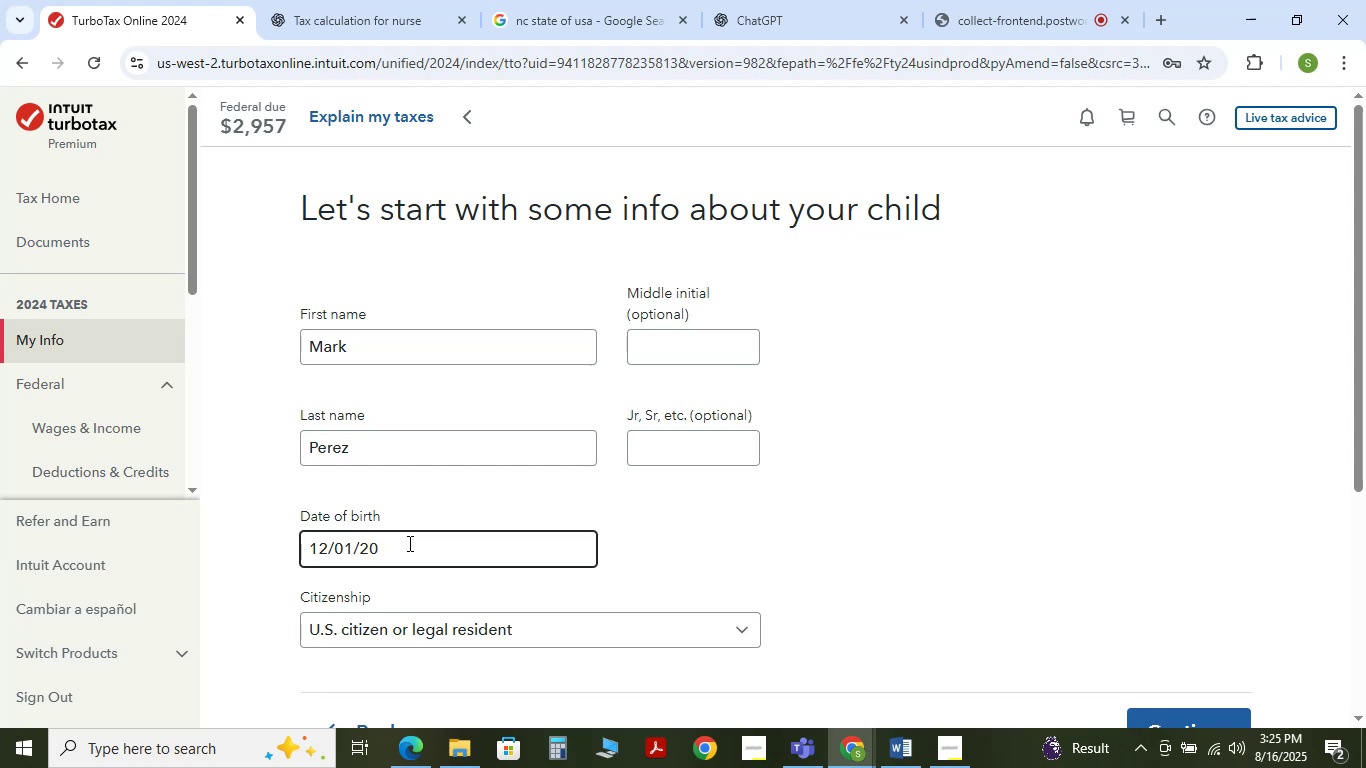 
key(Backspace)
 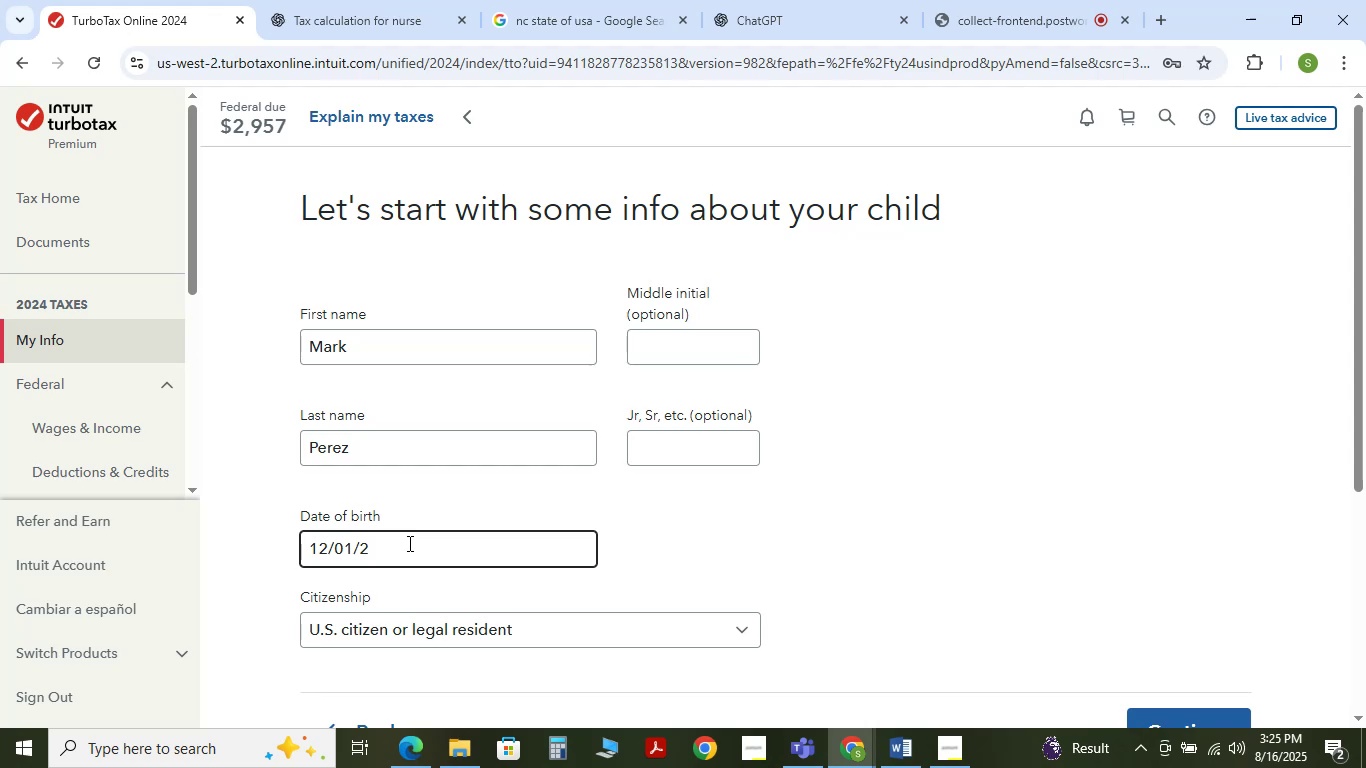 
key(Backspace)
 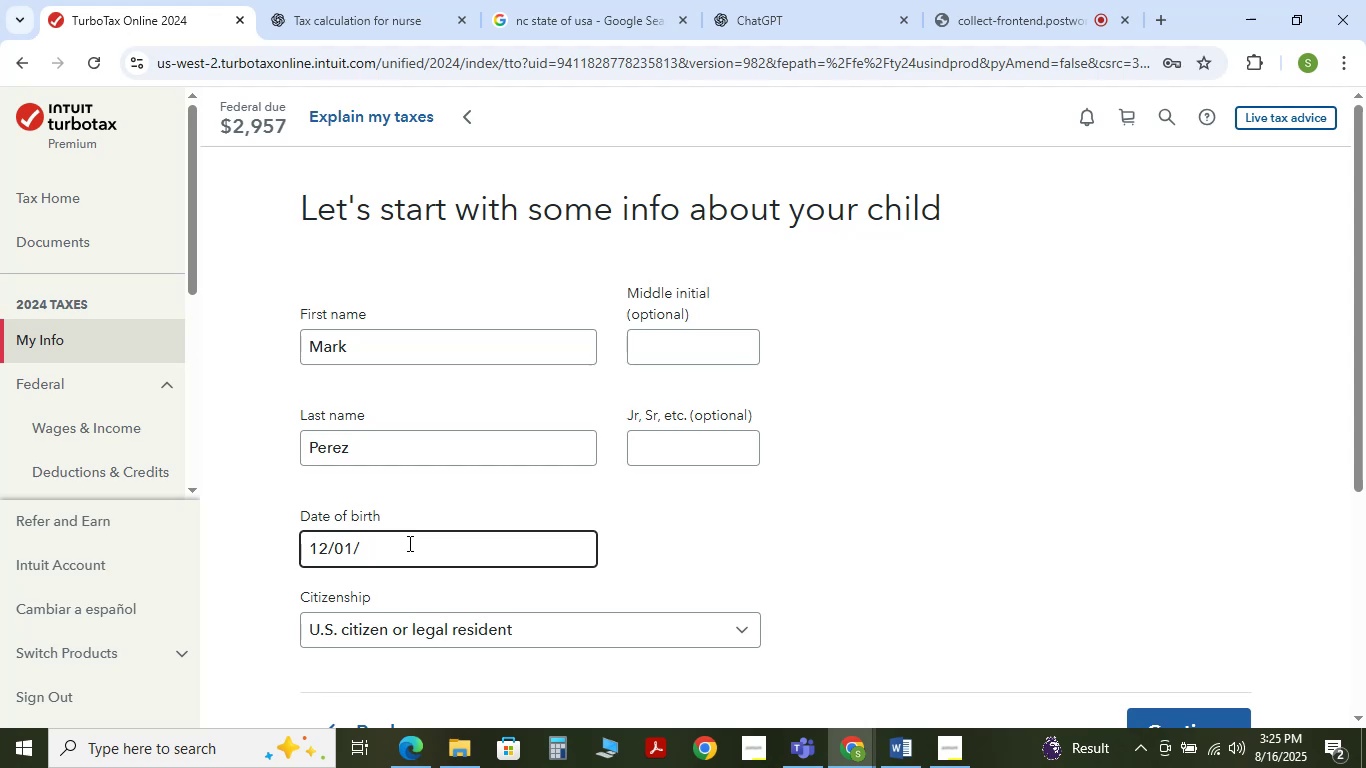 
key(Backspace)
 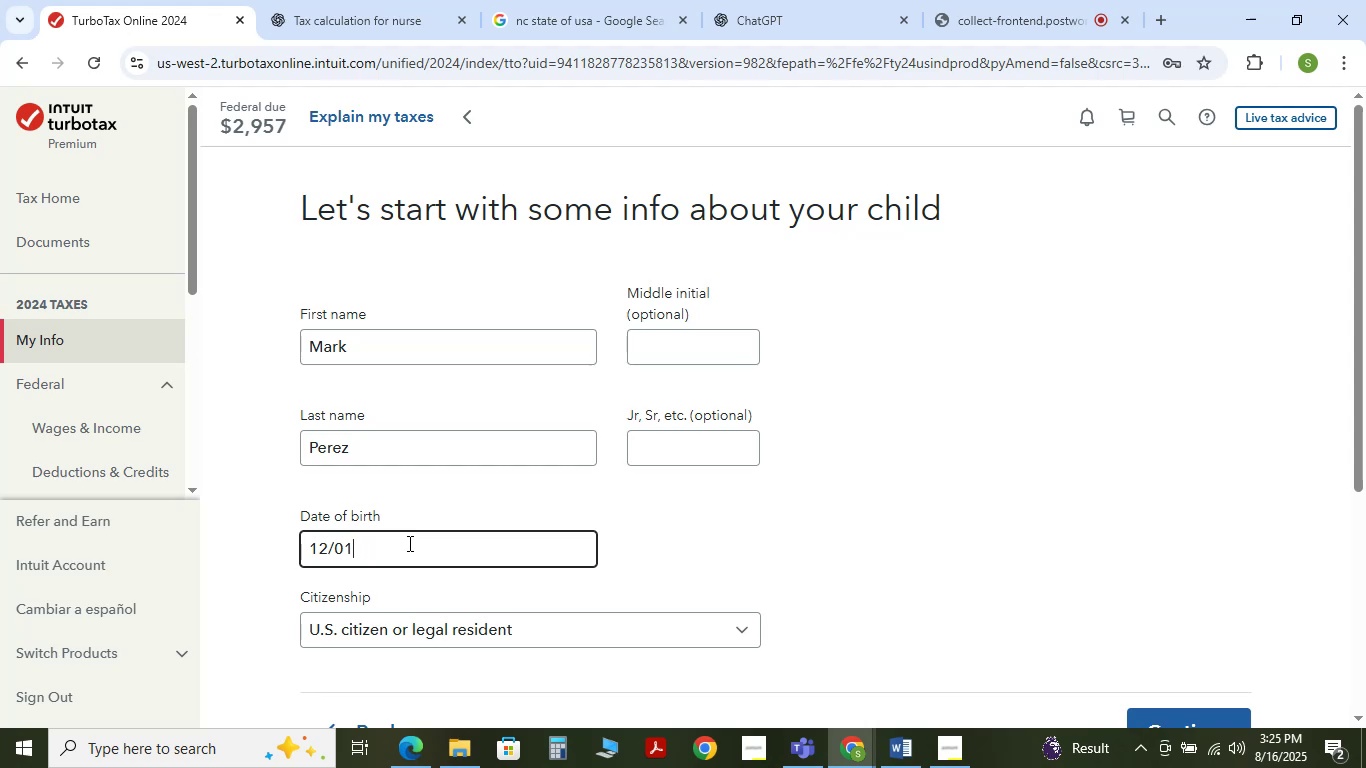 
key(Backspace)
 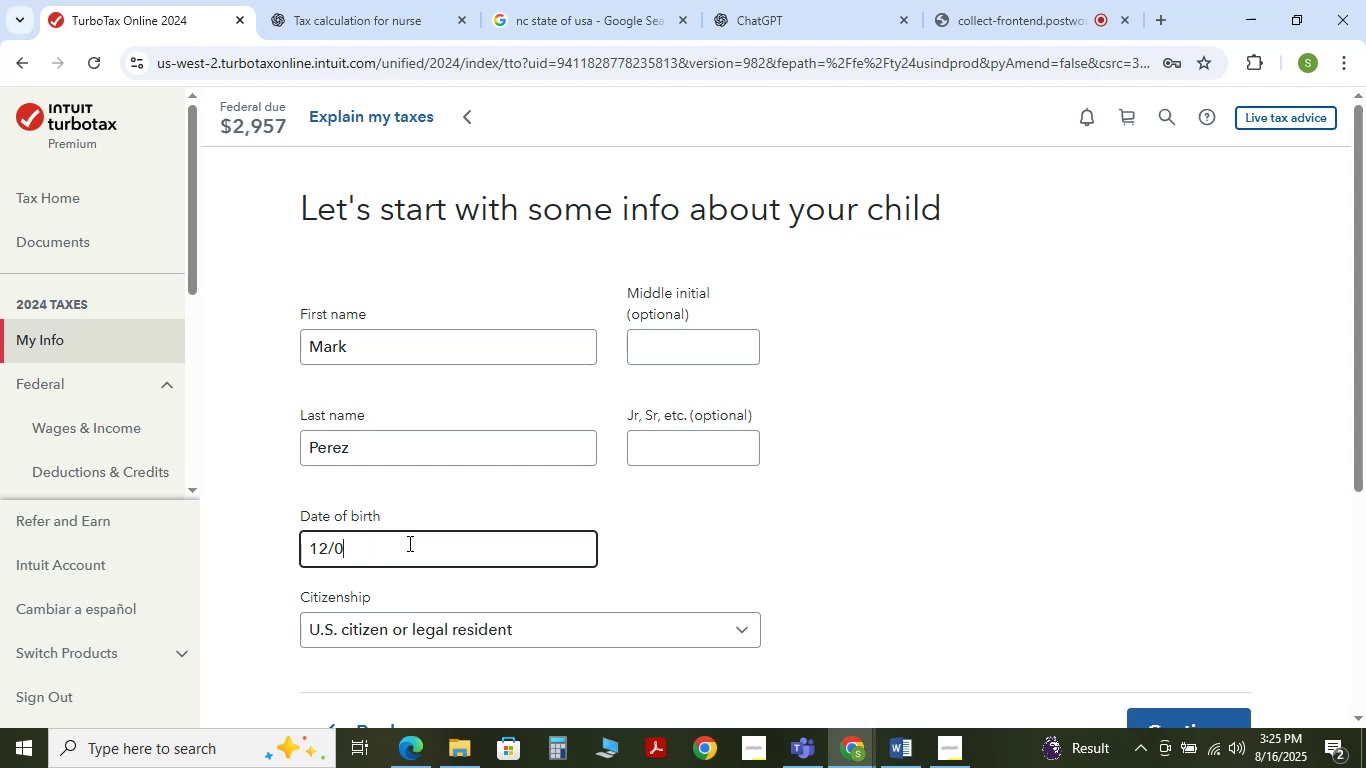 
key(Backspace)
 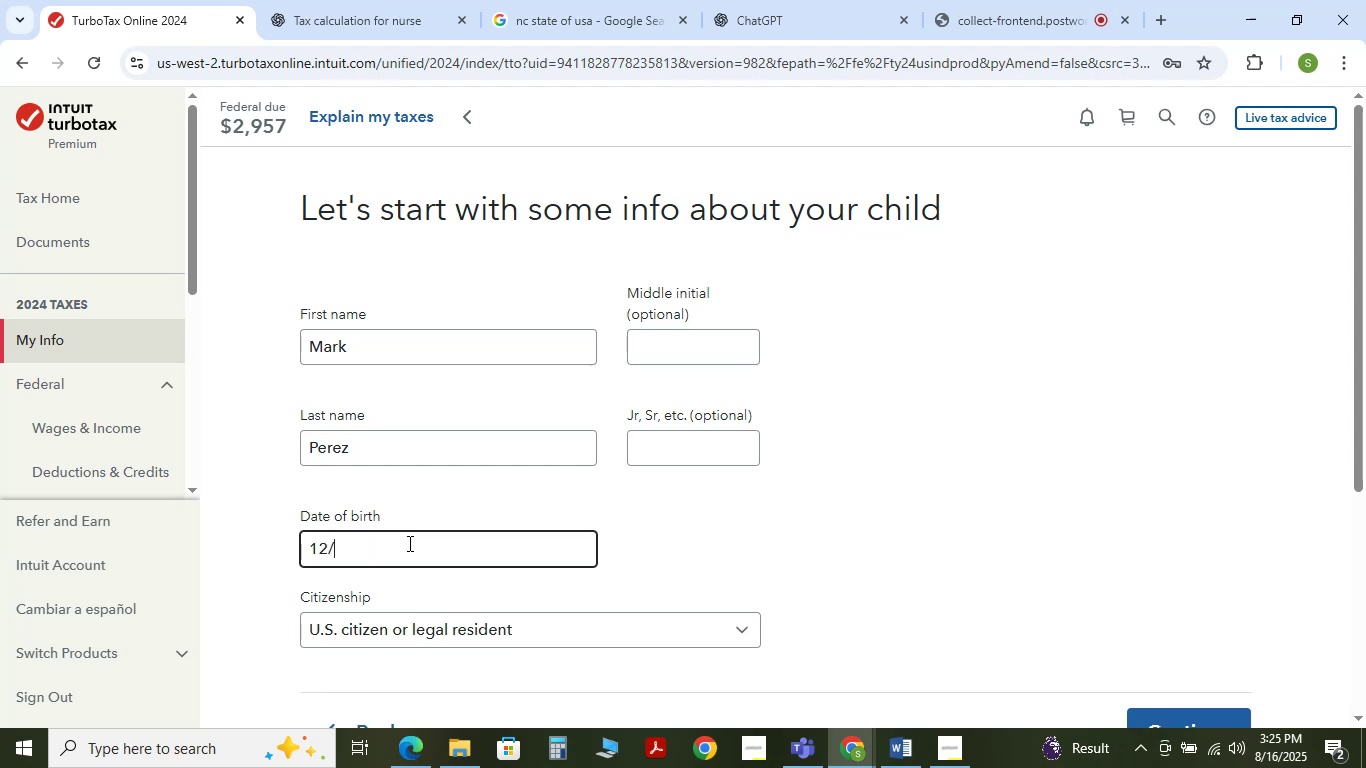 
key(Backspace)
 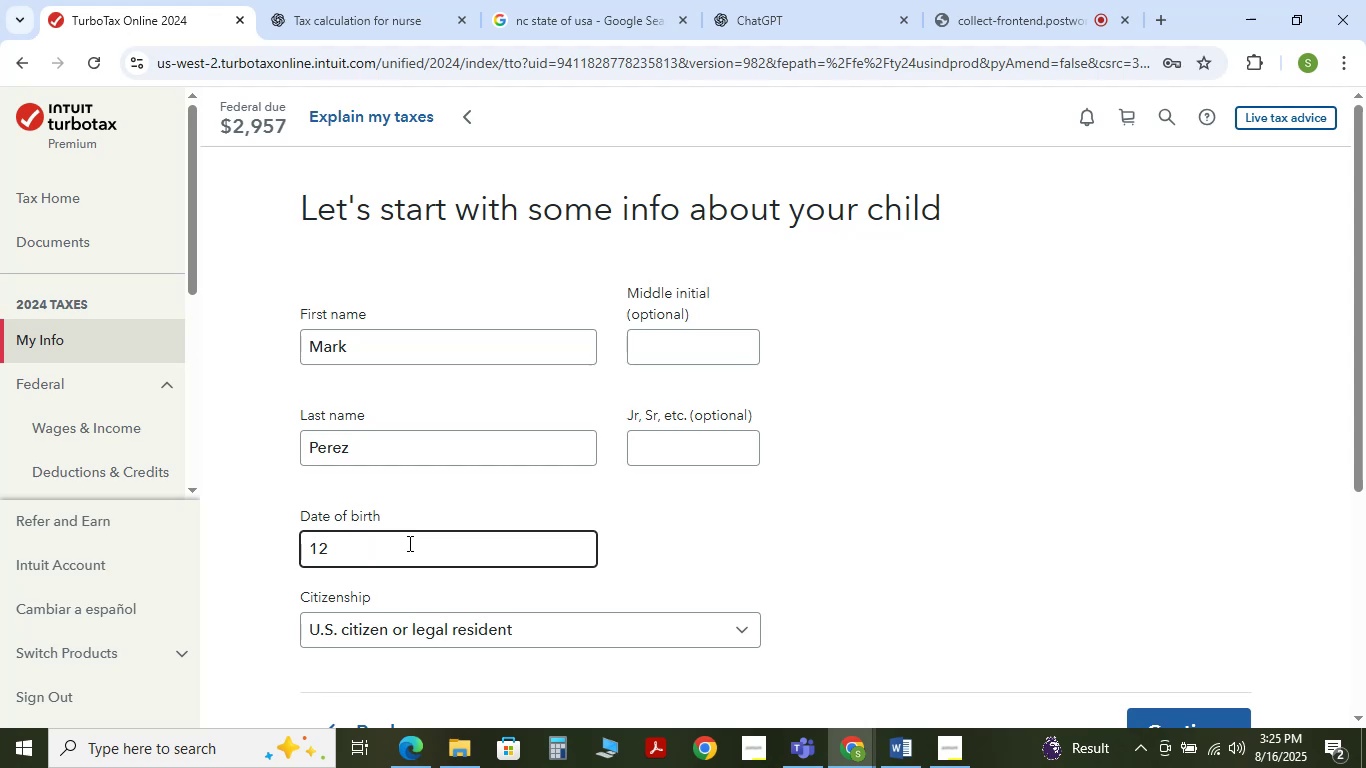 
key(Backspace)
 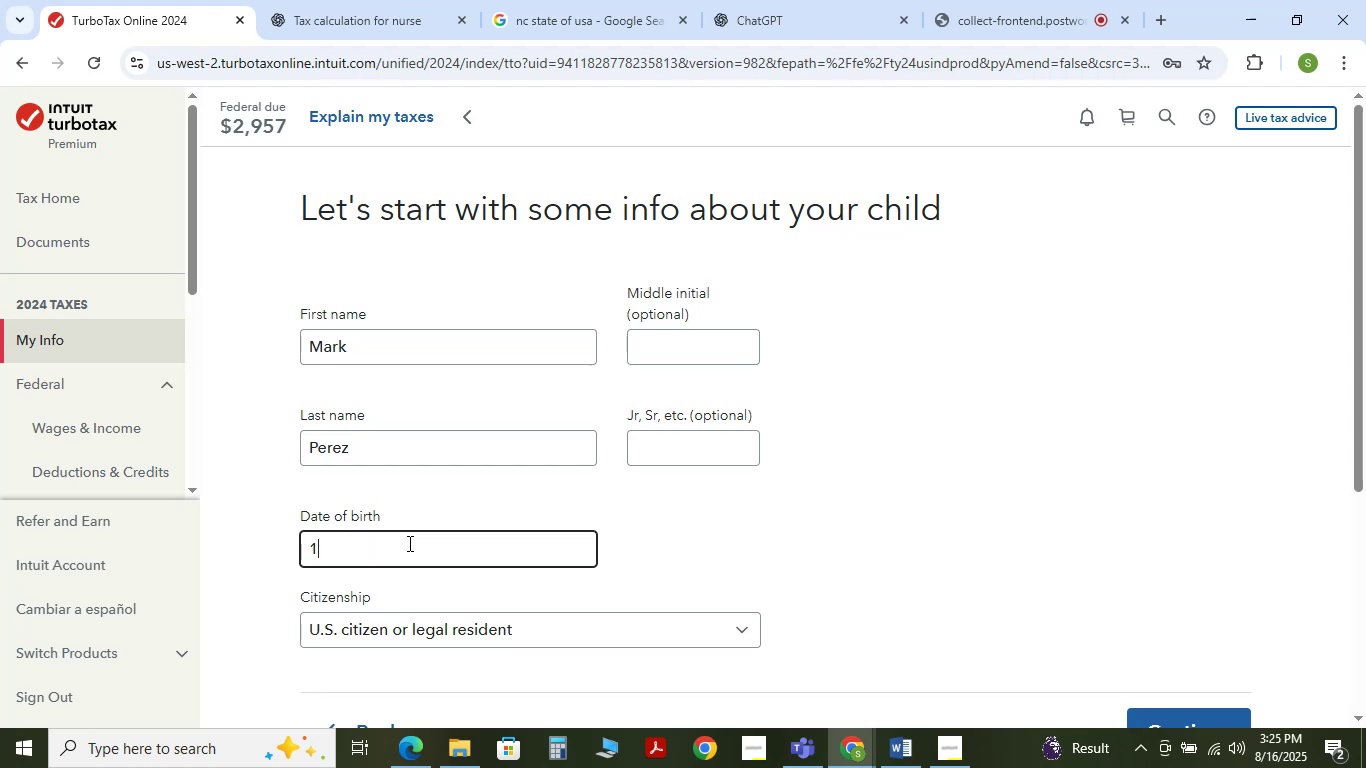 
key(Backspace)
 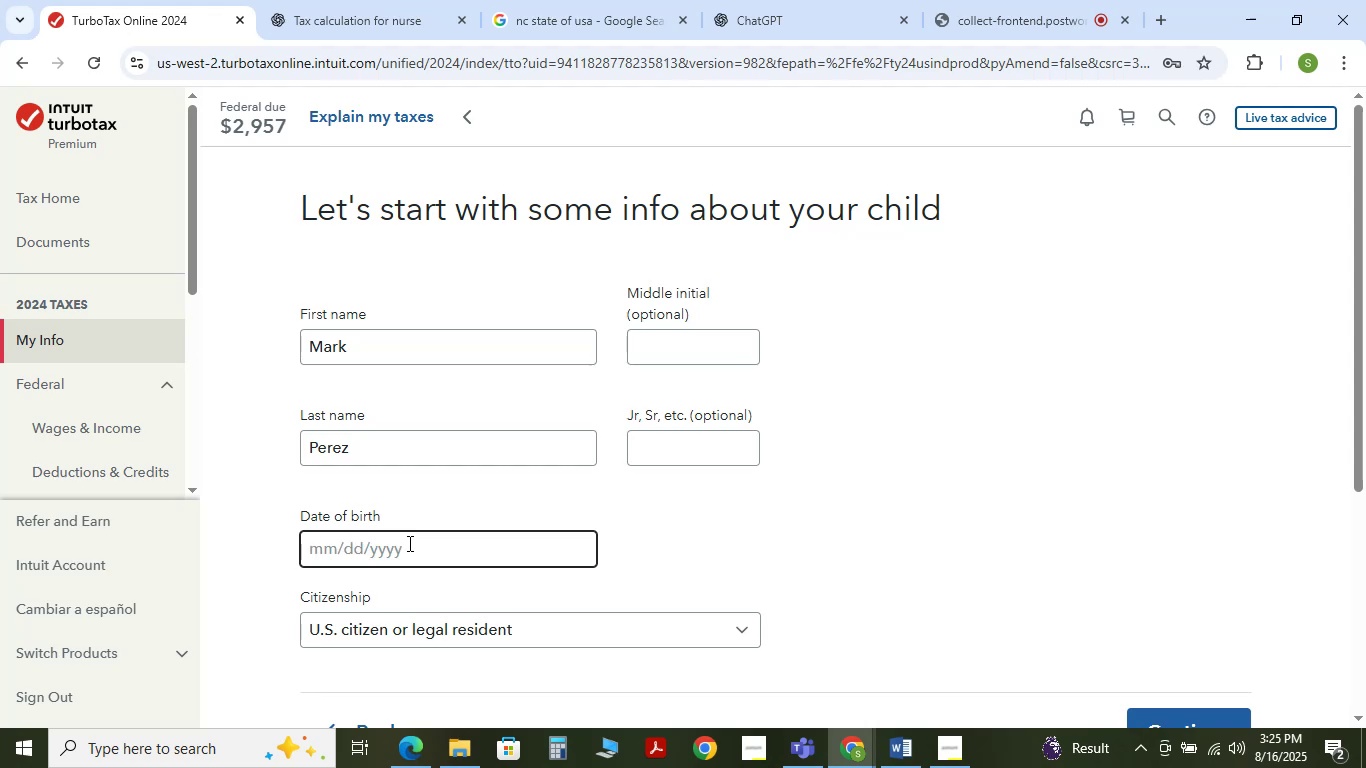 
key(Numpad0)
 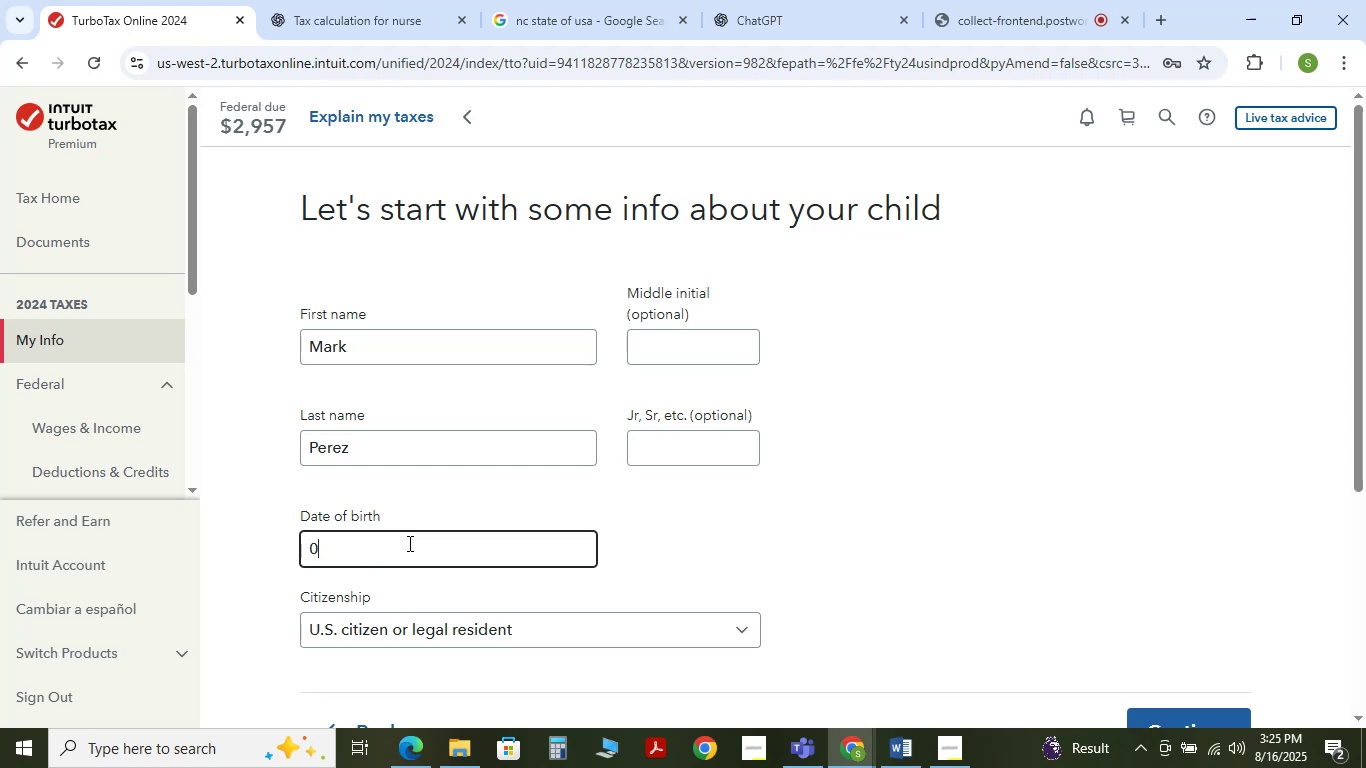 
key(Numpad1)
 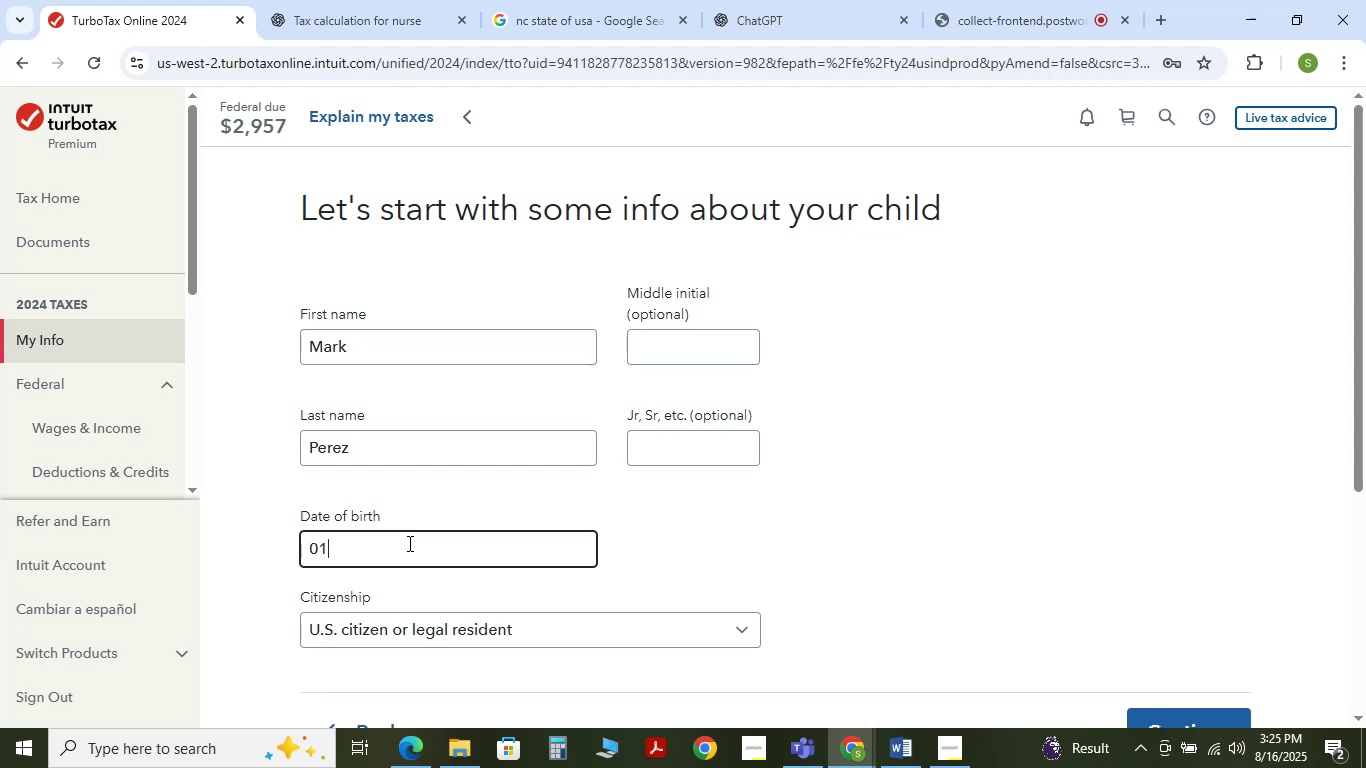 
key(Numpad0)
 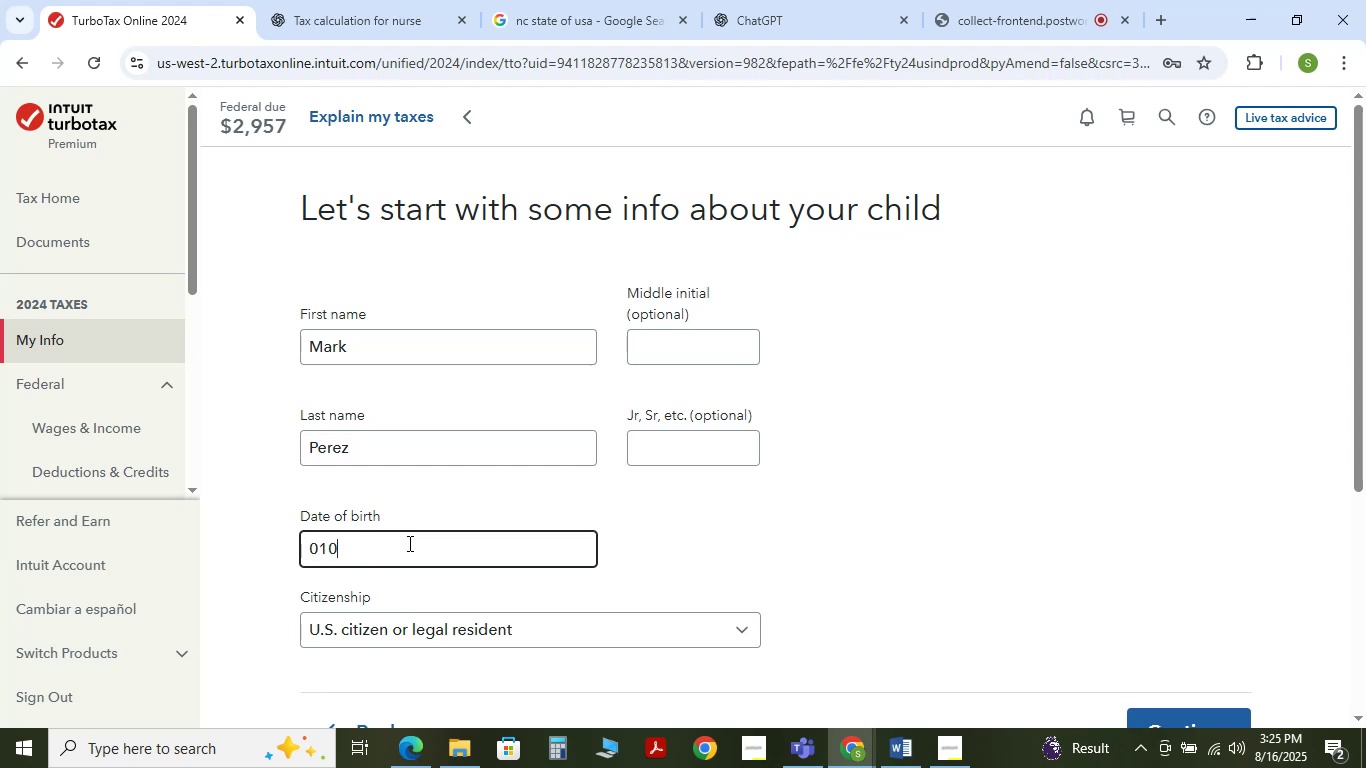 
key(Numpad1)
 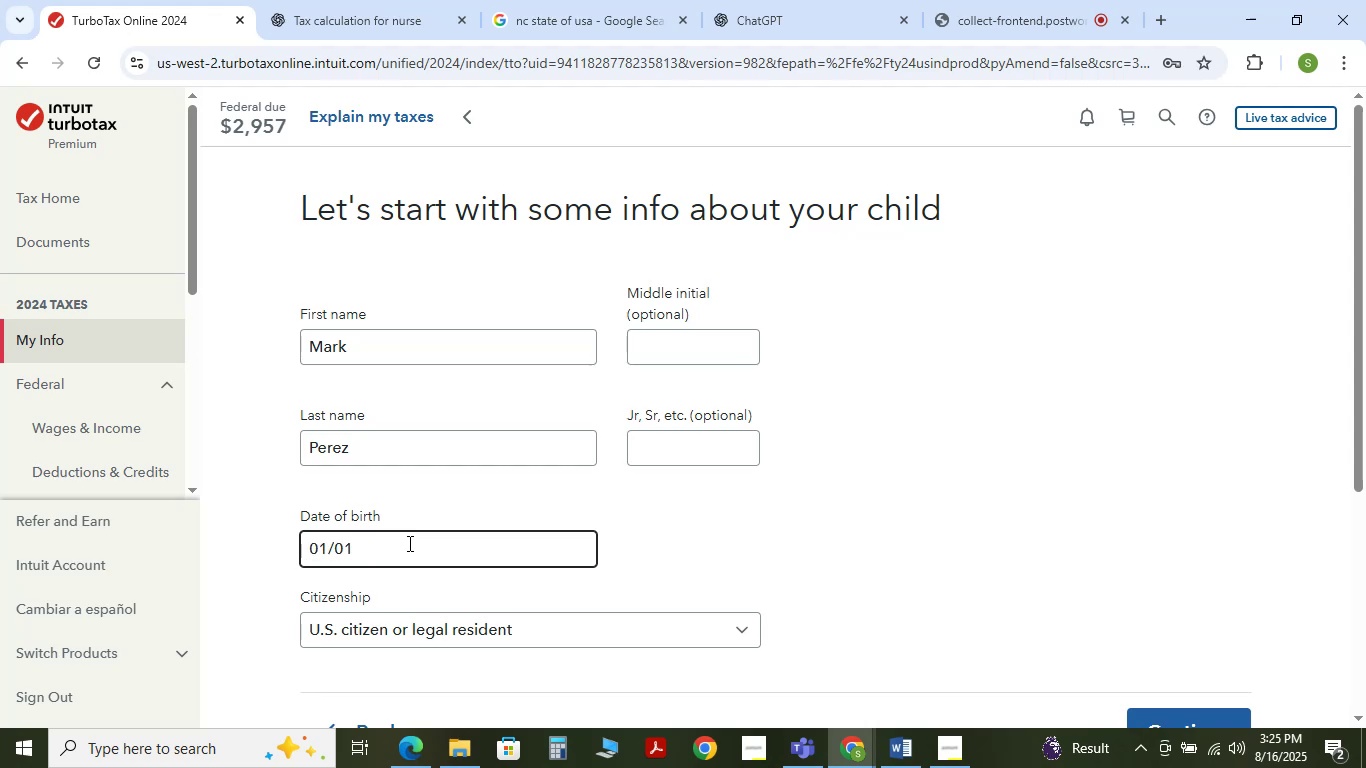 
key(Numpad2)
 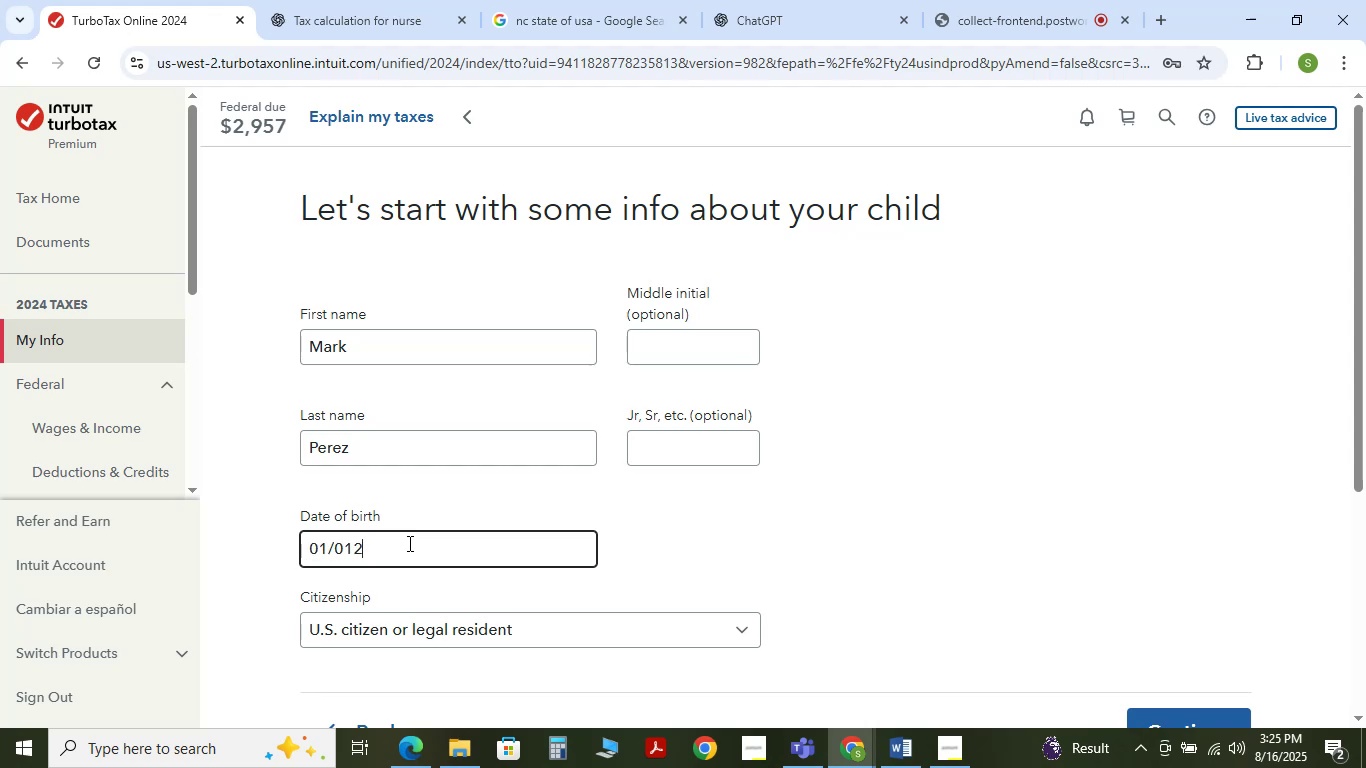 
key(Numpad0)
 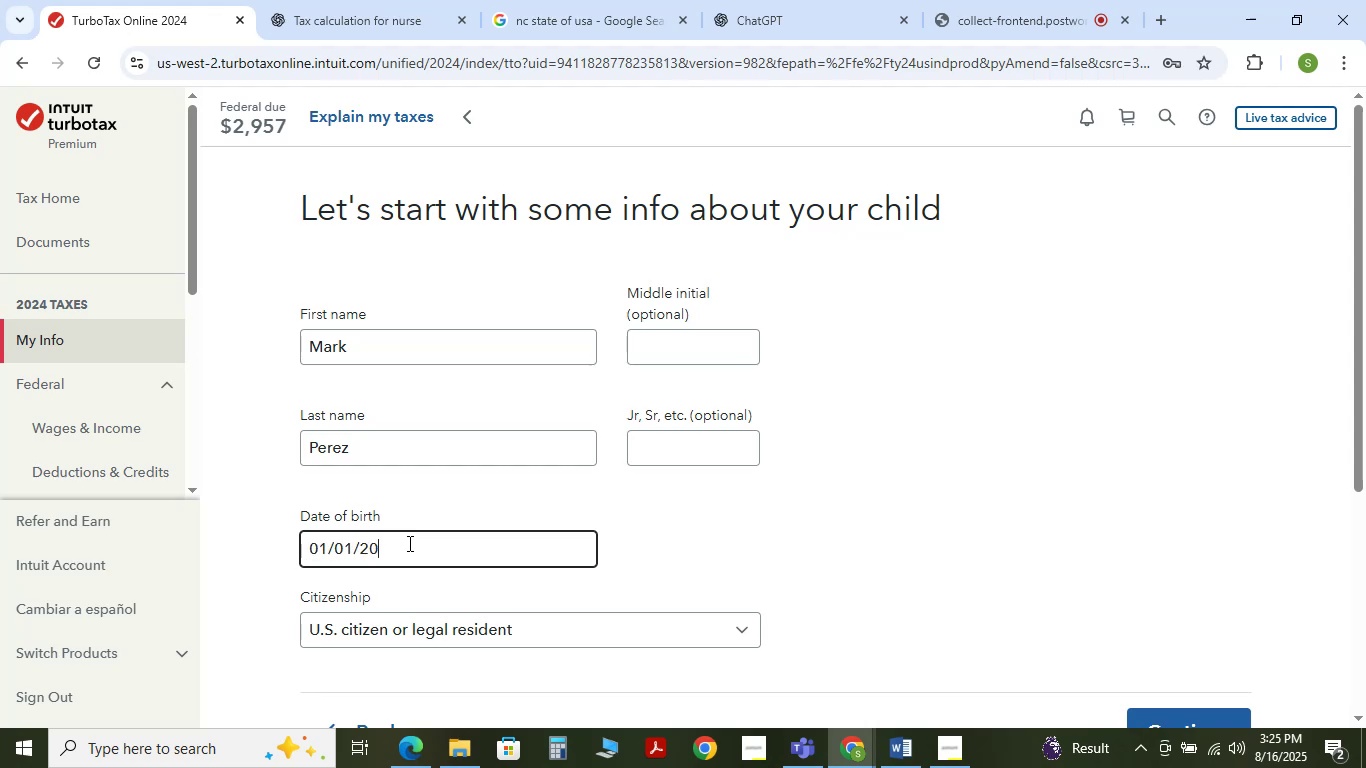 
key(Numpad2)
 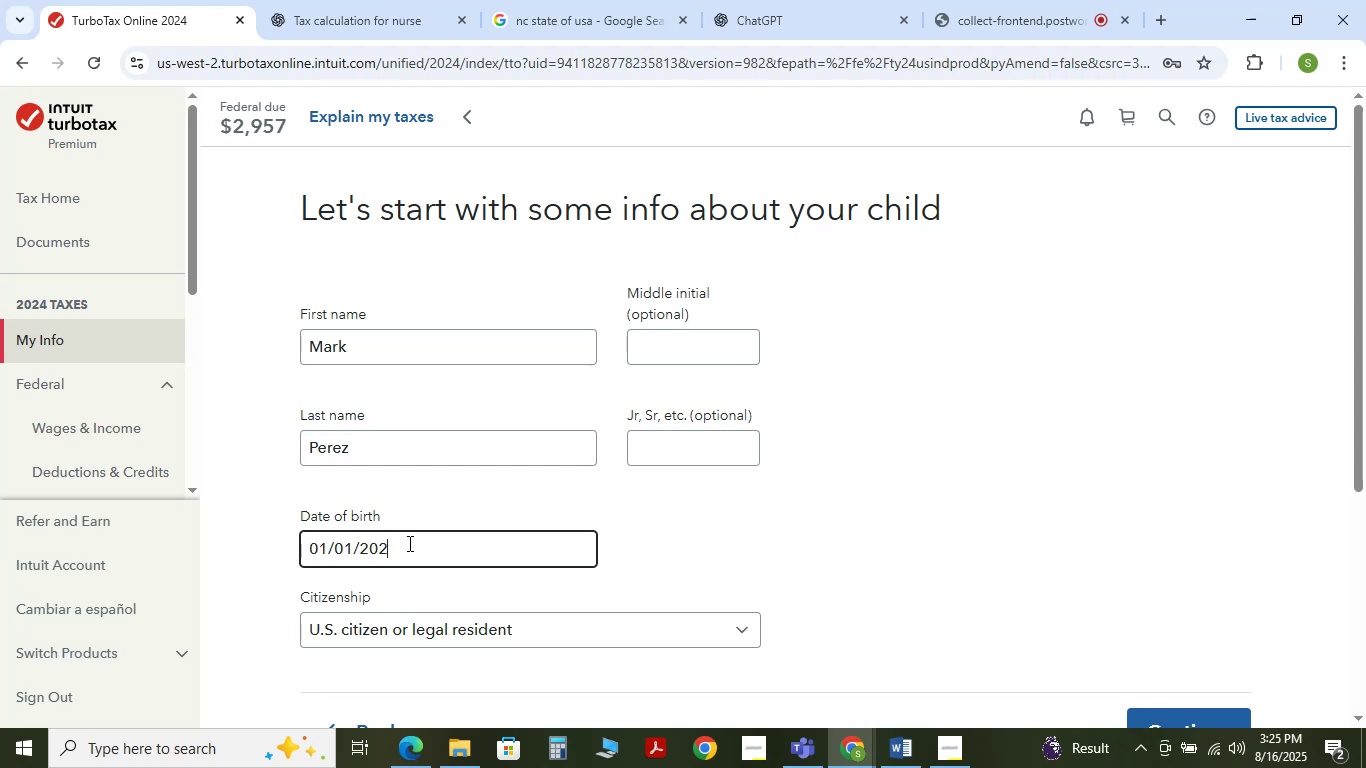 
key(Numpad2)
 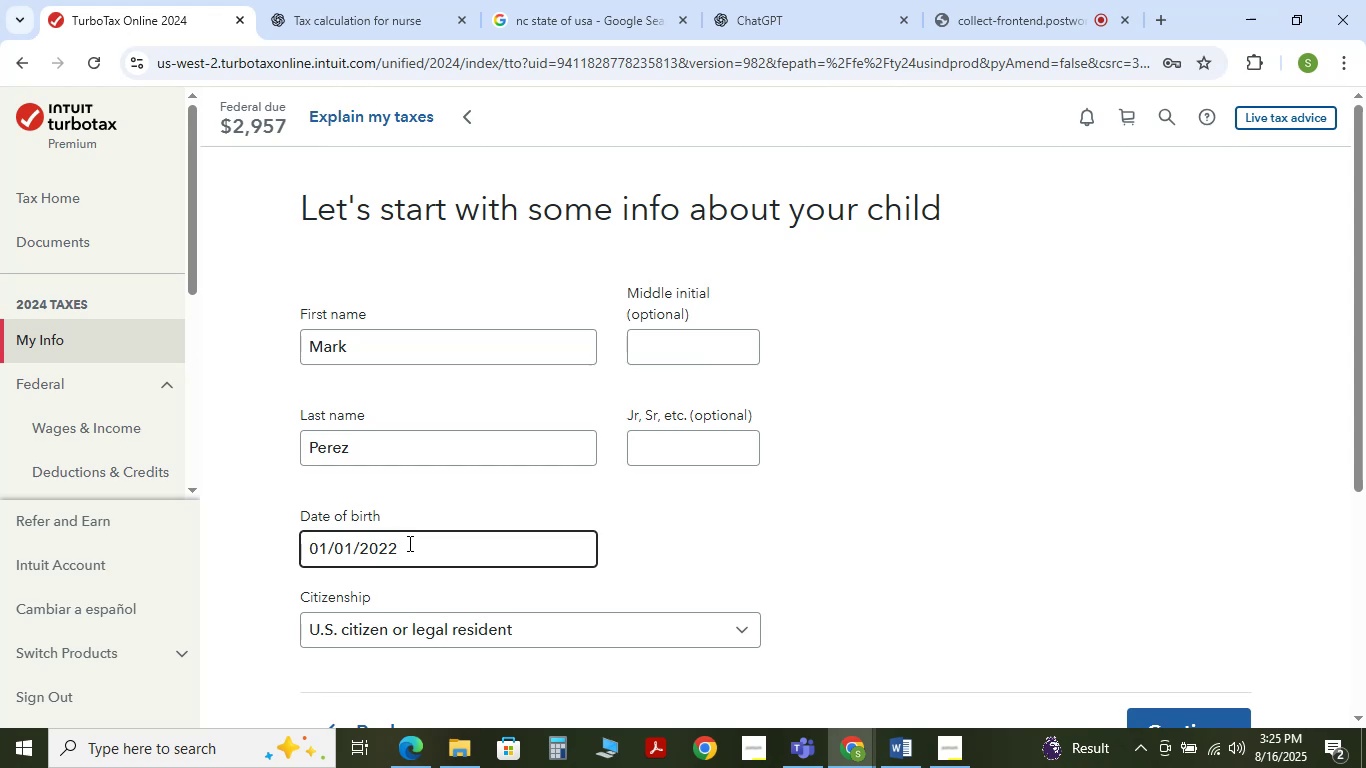 
scroll: coordinate [950, 542], scroll_direction: down, amount: 1.0
 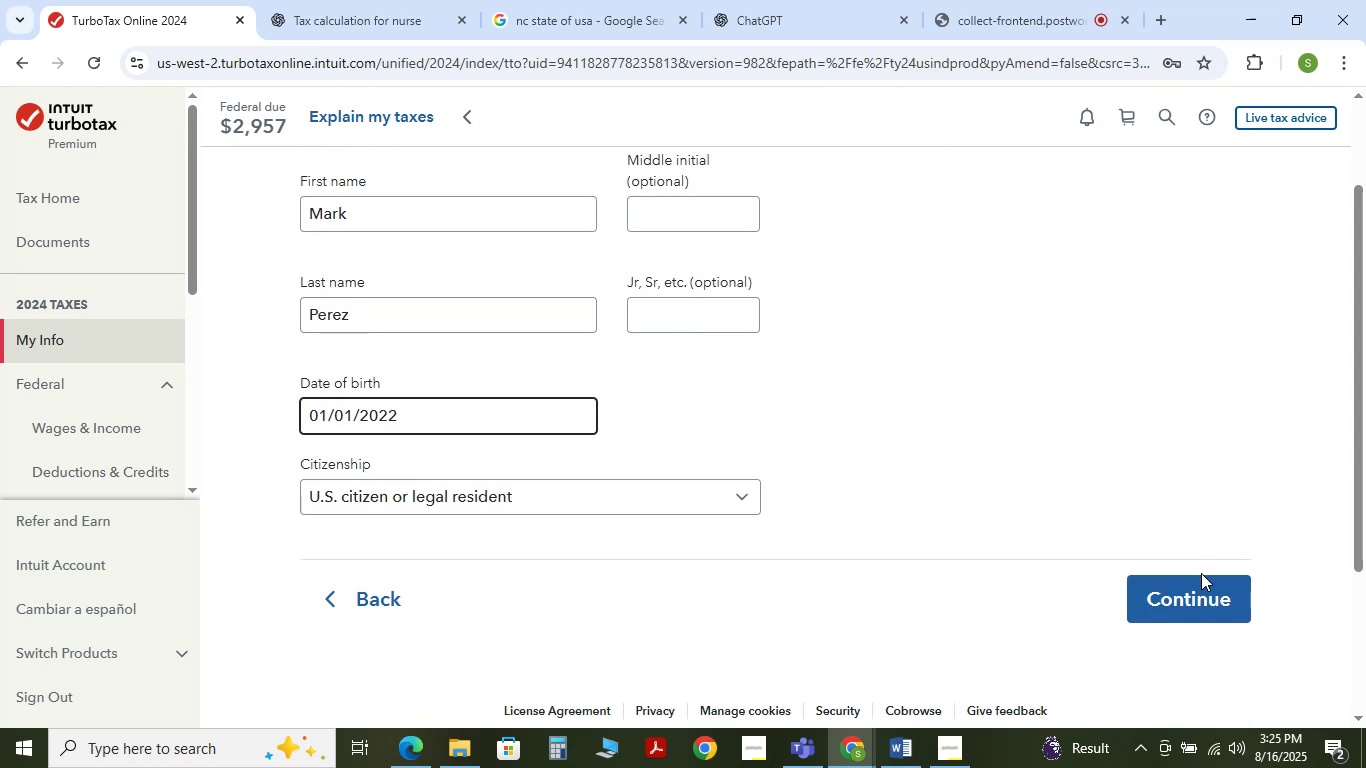 
left_click([1195, 587])
 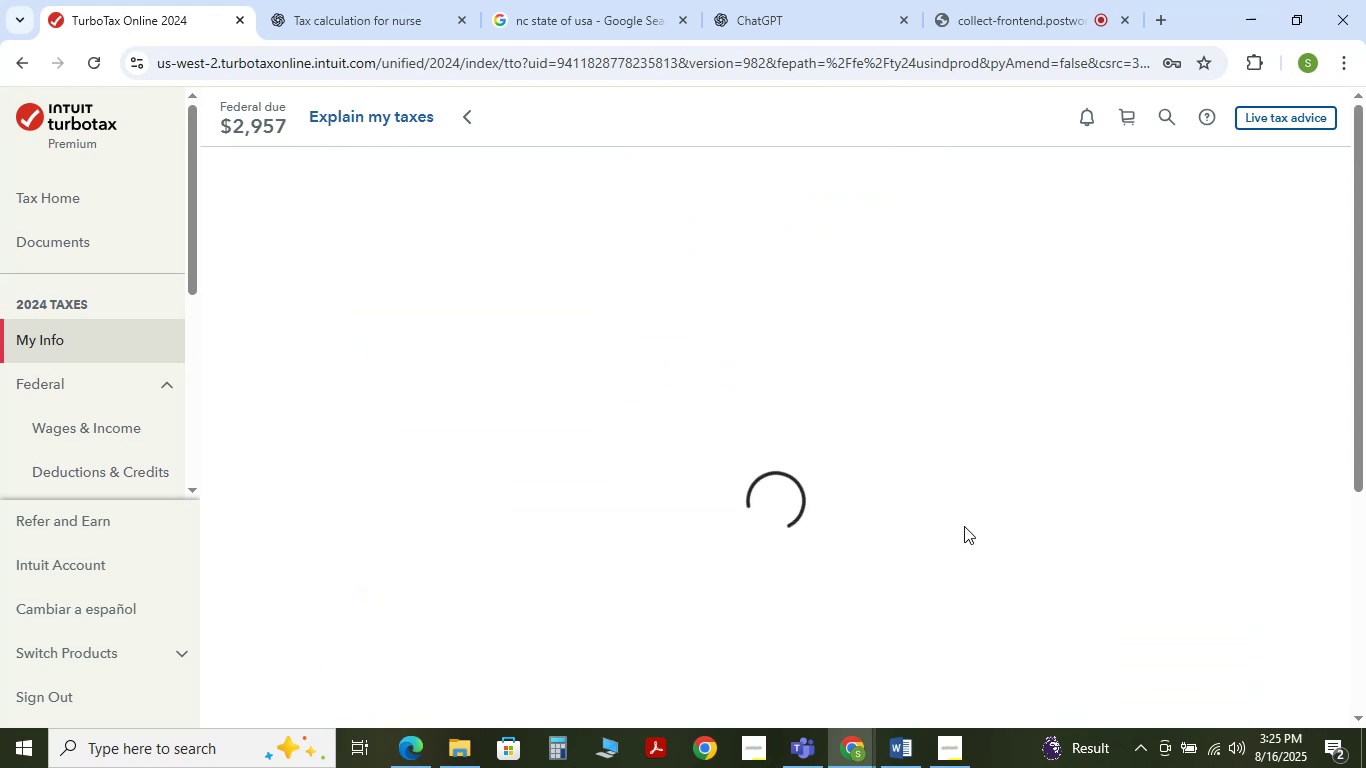 
scroll: coordinate [955, 529], scroll_direction: down, amount: 7.0
 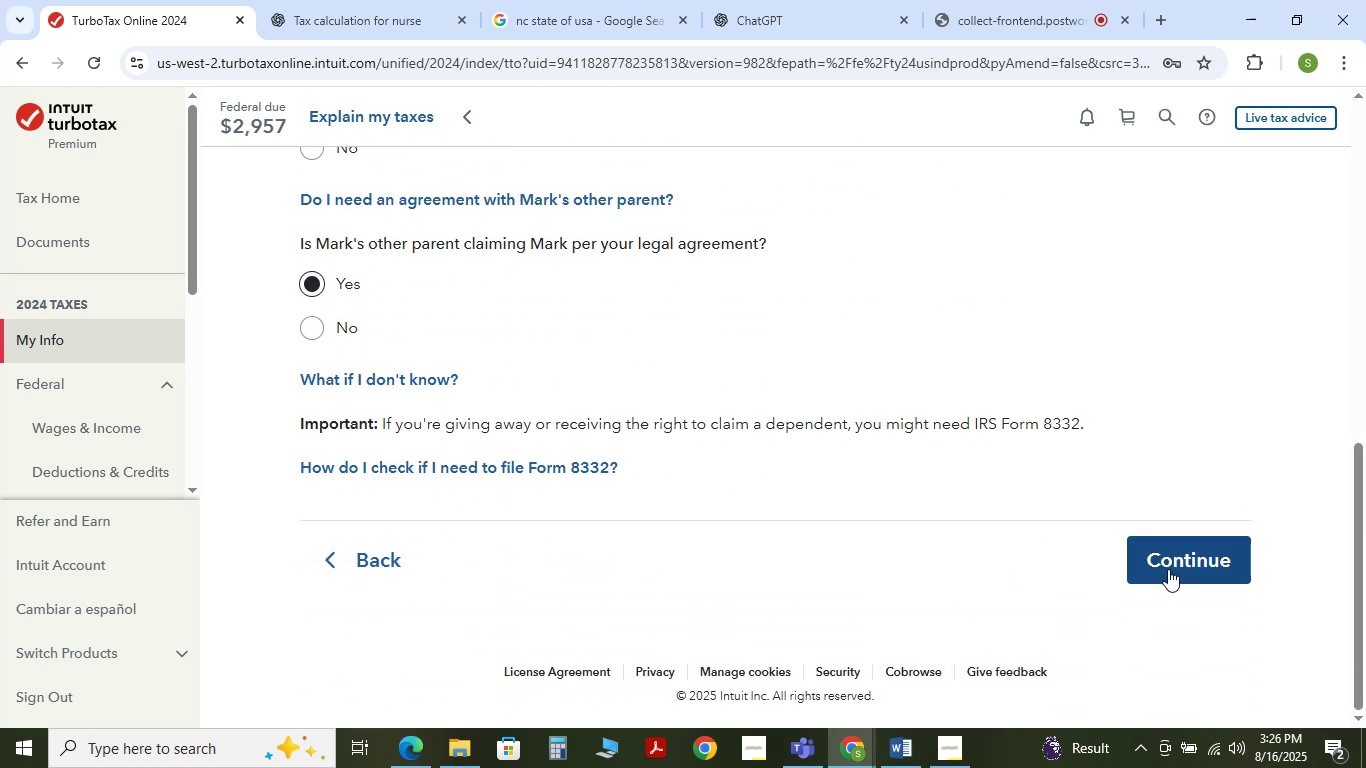 
left_click([1169, 563])
 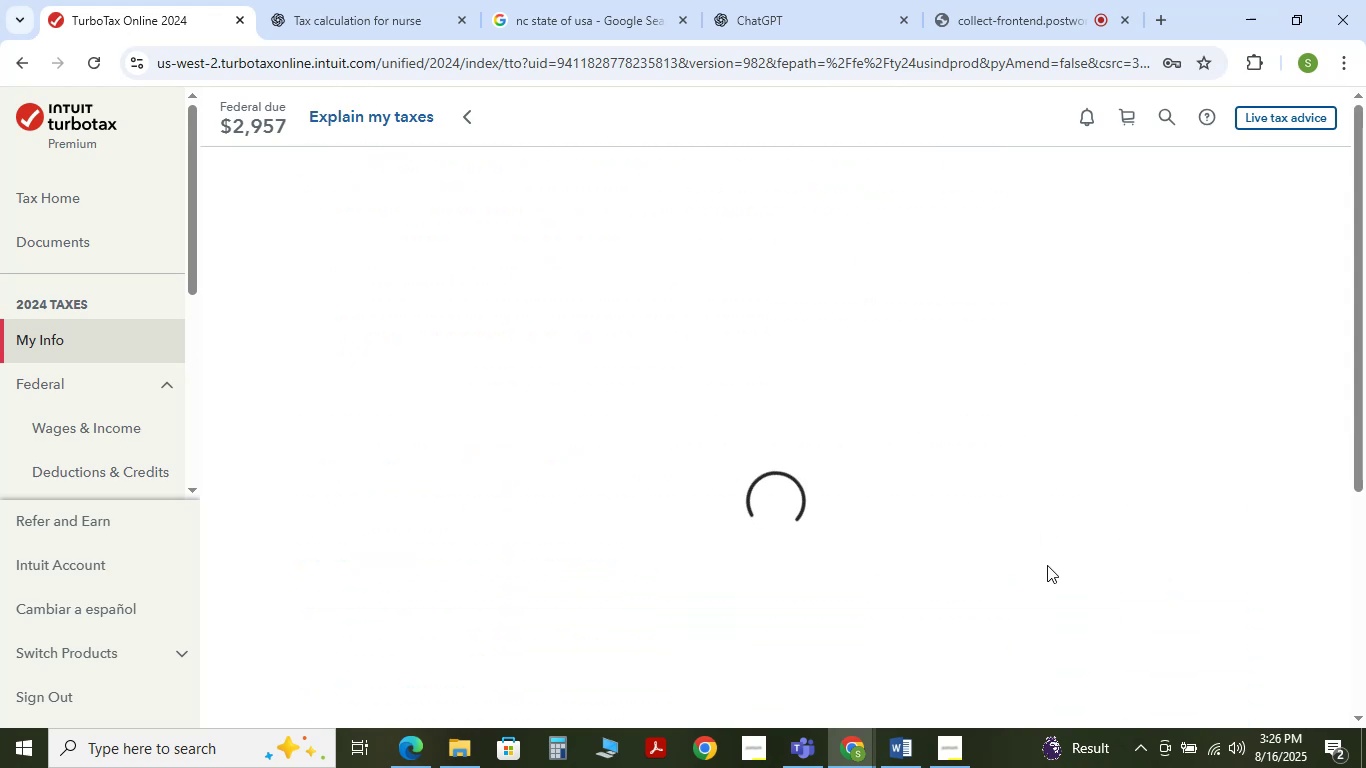 
scroll: coordinate [1047, 565], scroll_direction: down, amount: 1.0
 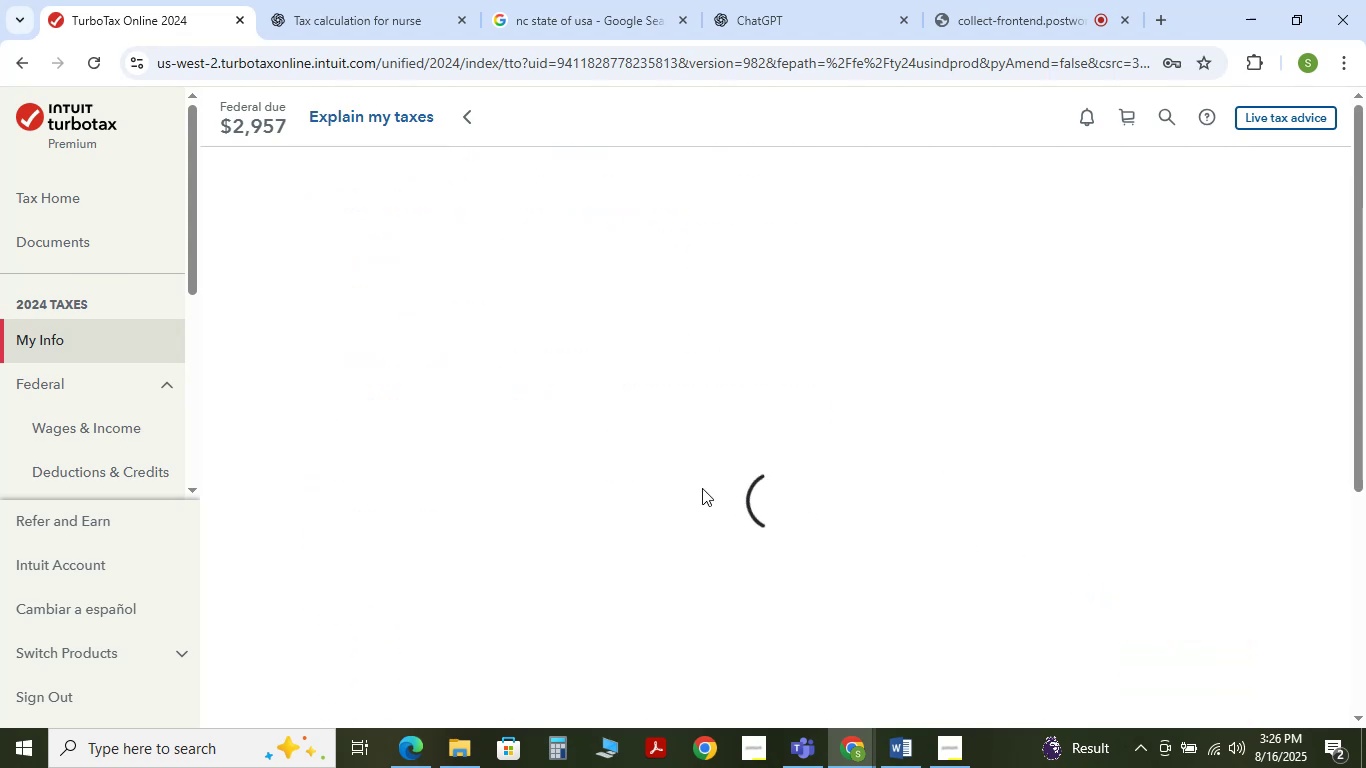 
wait(14.21)
 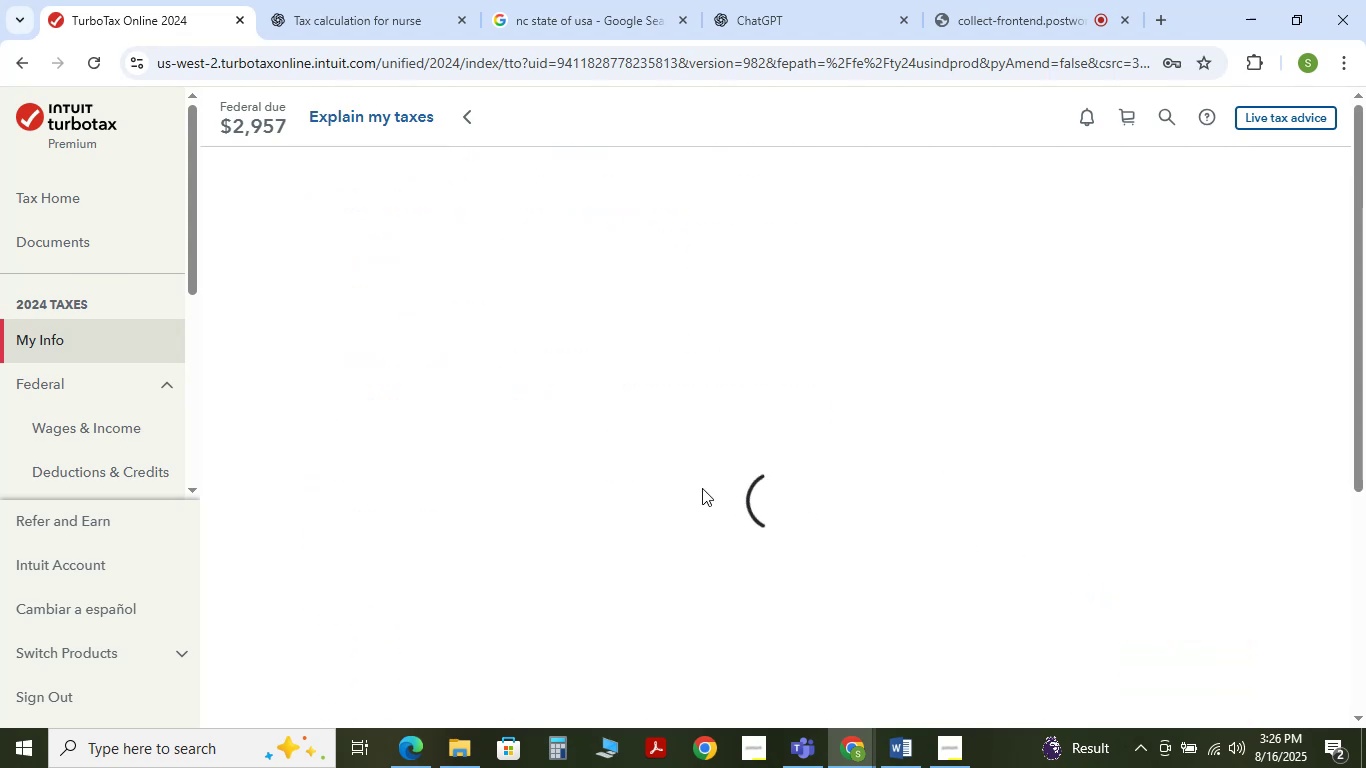 
left_click([1156, 597])
 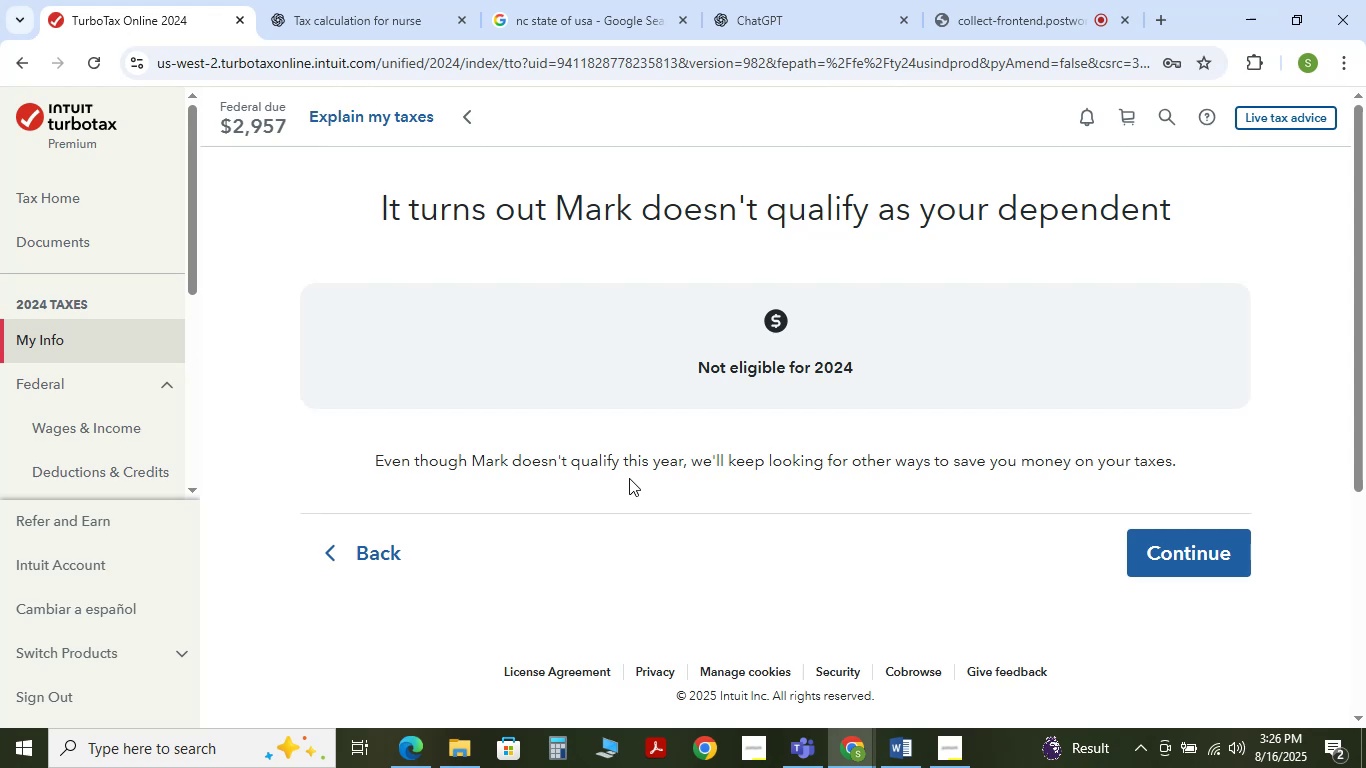 
wait(11.94)
 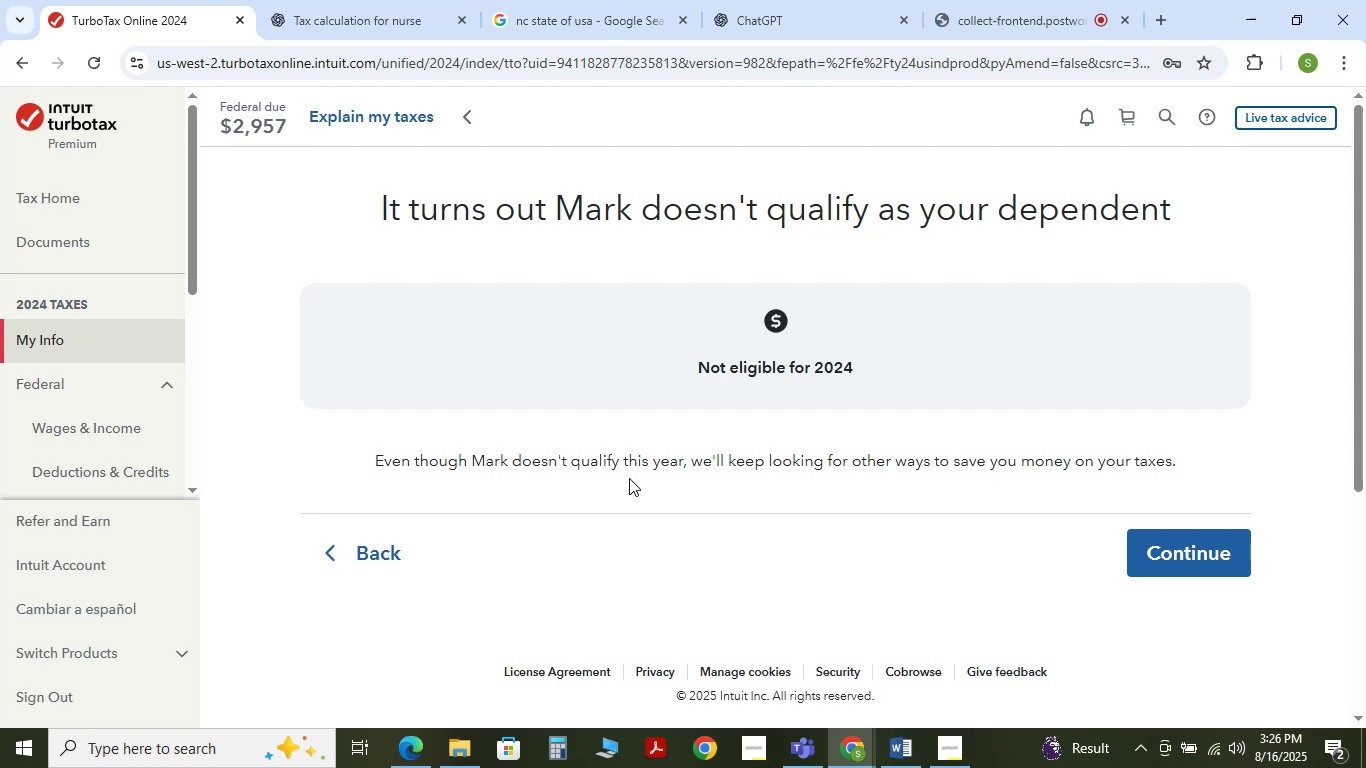 
left_click([372, 0])
 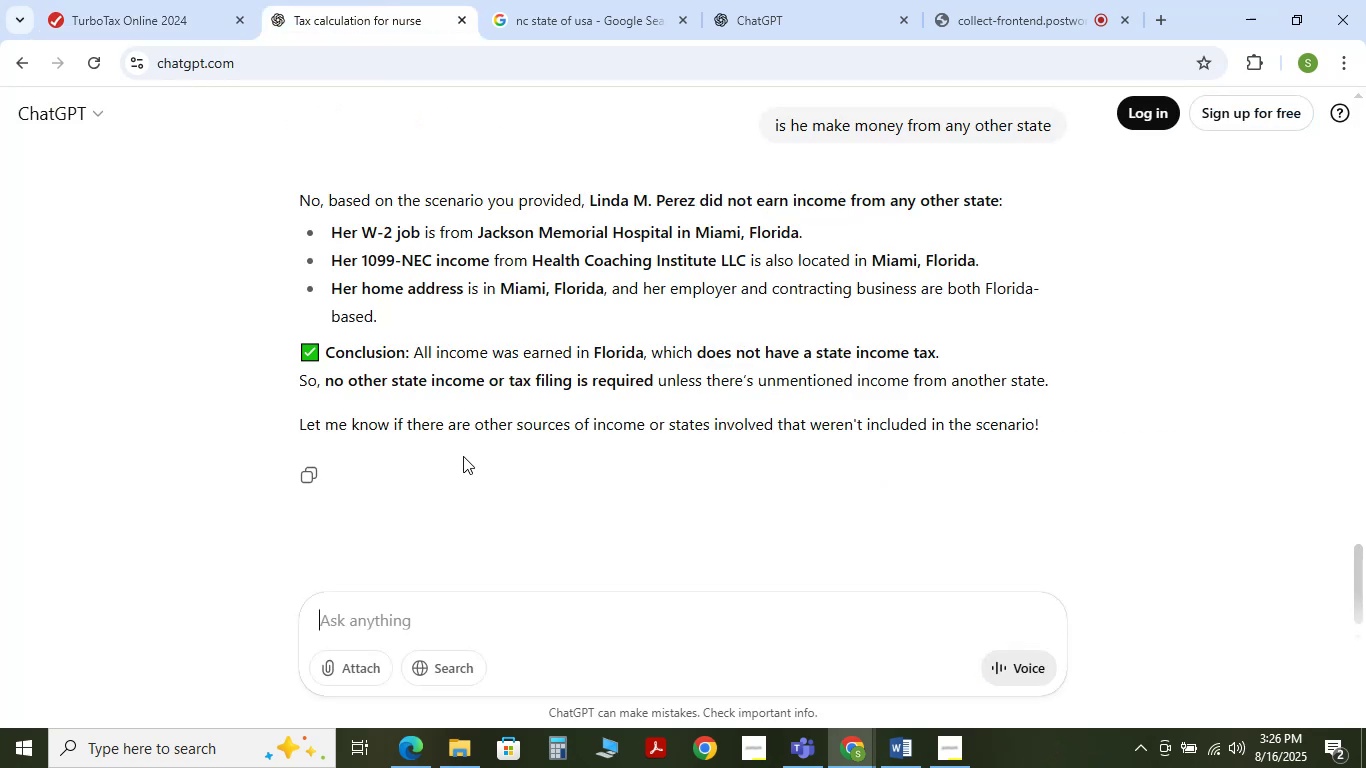 
scroll: coordinate [419, 448], scroll_direction: up, amount: 4.0
 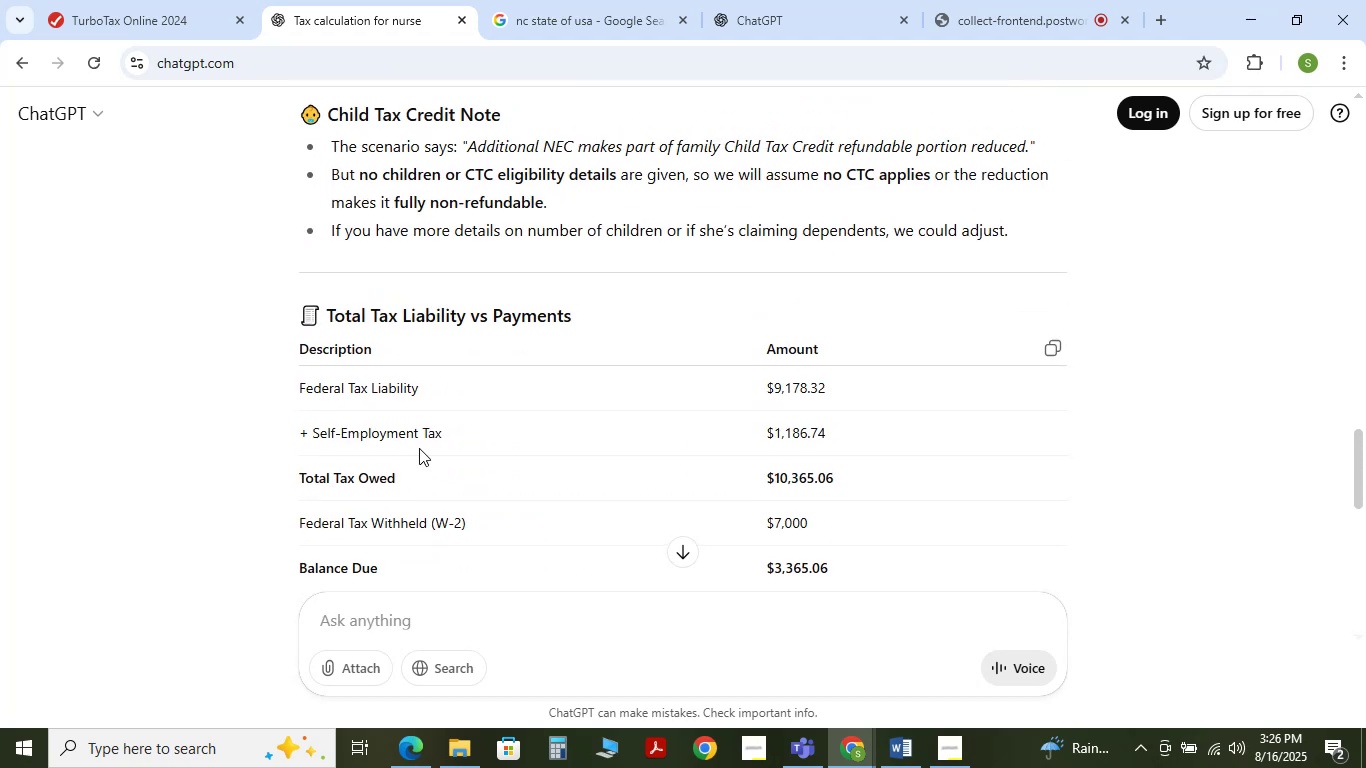 
scroll: coordinate [419, 448], scroll_direction: down, amount: 1.0
 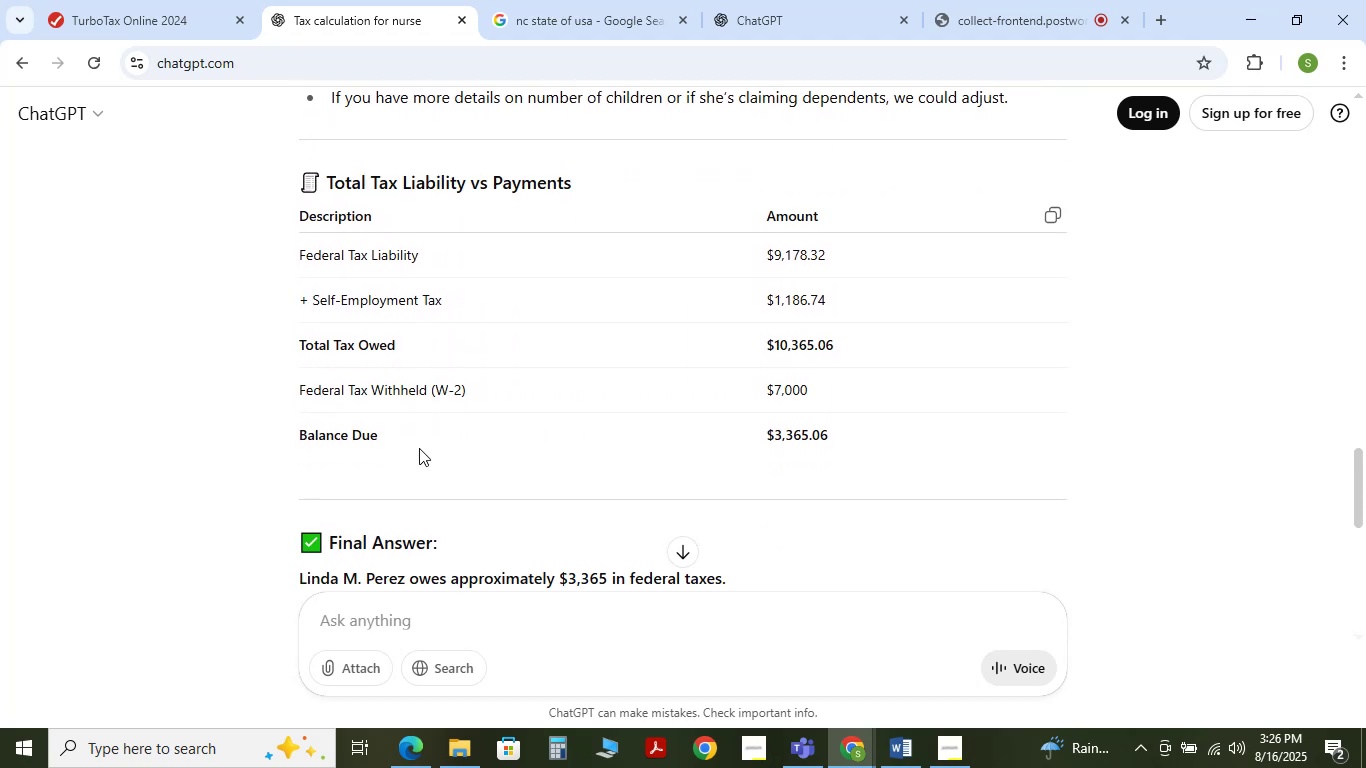 
scroll: coordinate [419, 448], scroll_direction: up, amount: 2.0
 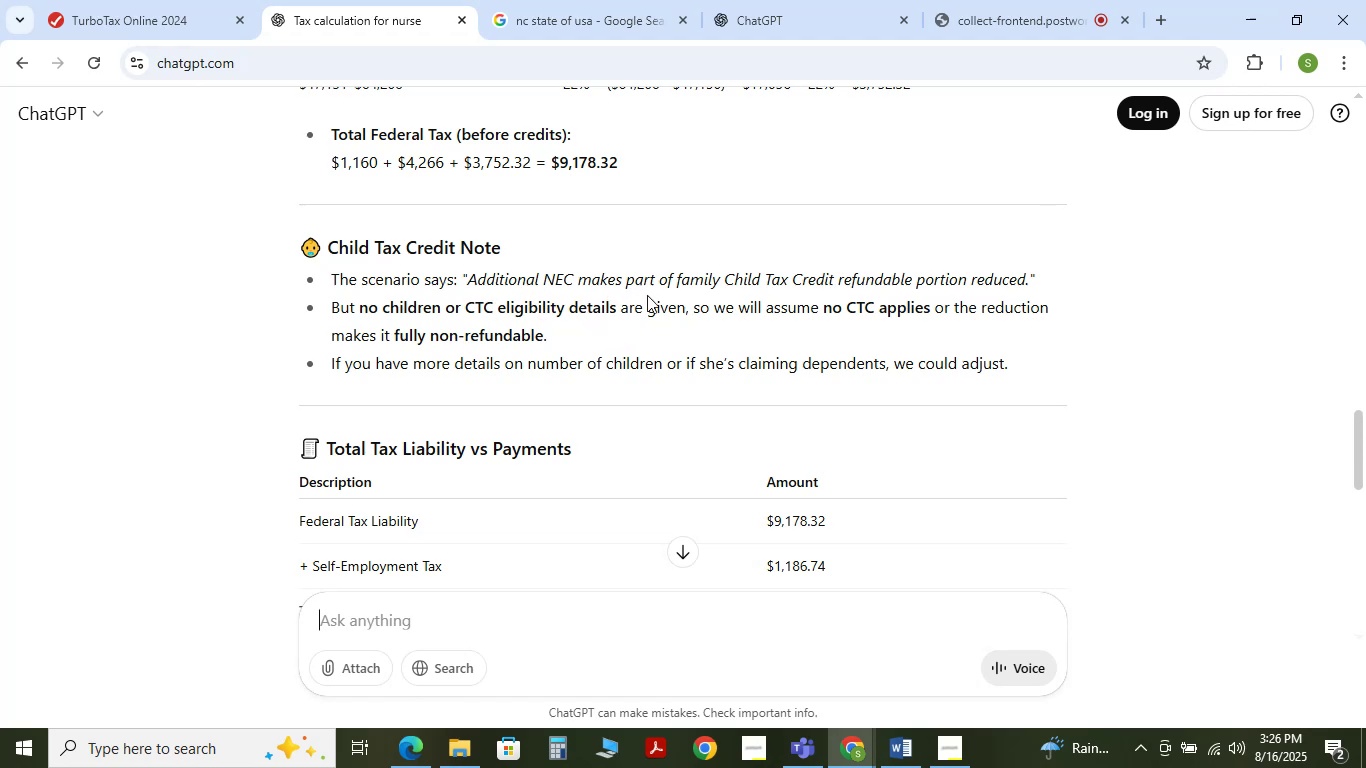 
wait(18.45)
 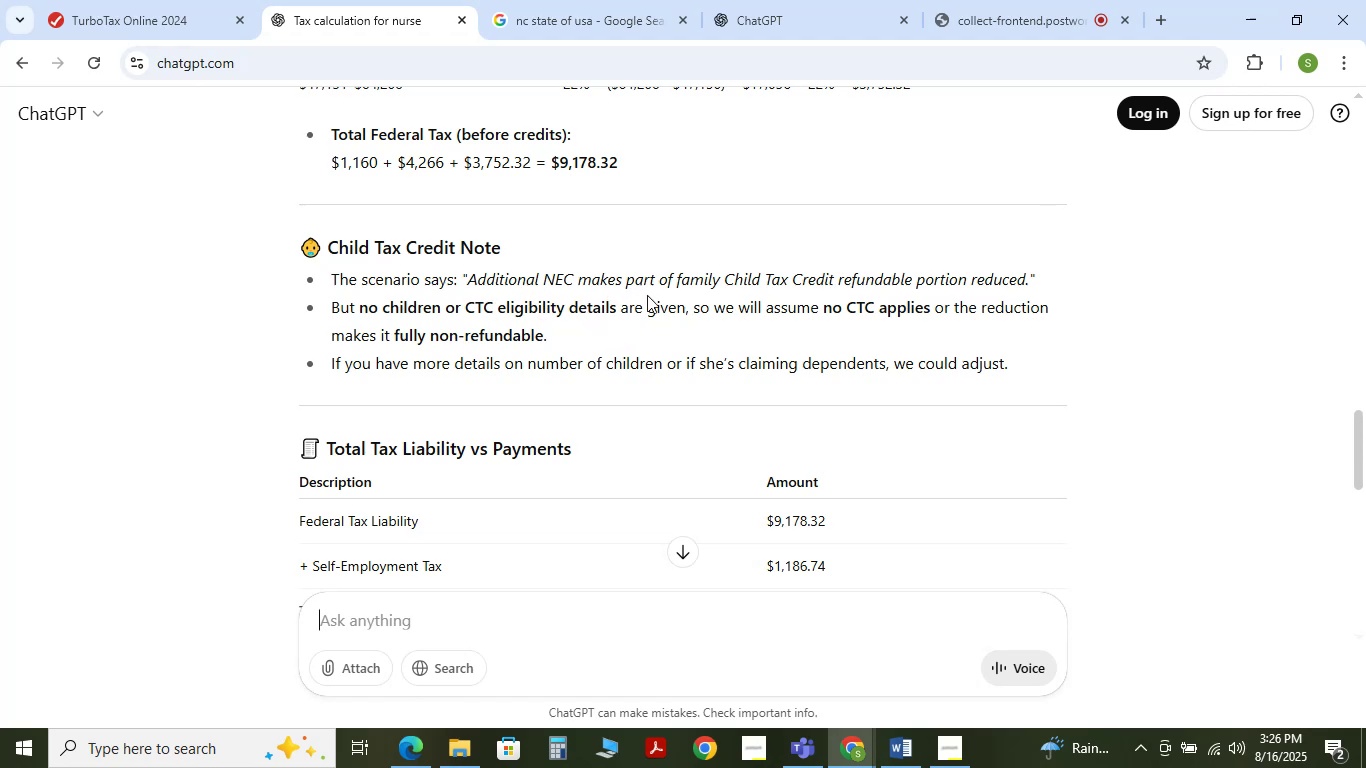 
scroll: coordinate [588, 384], scroll_direction: up, amount: 2.0
 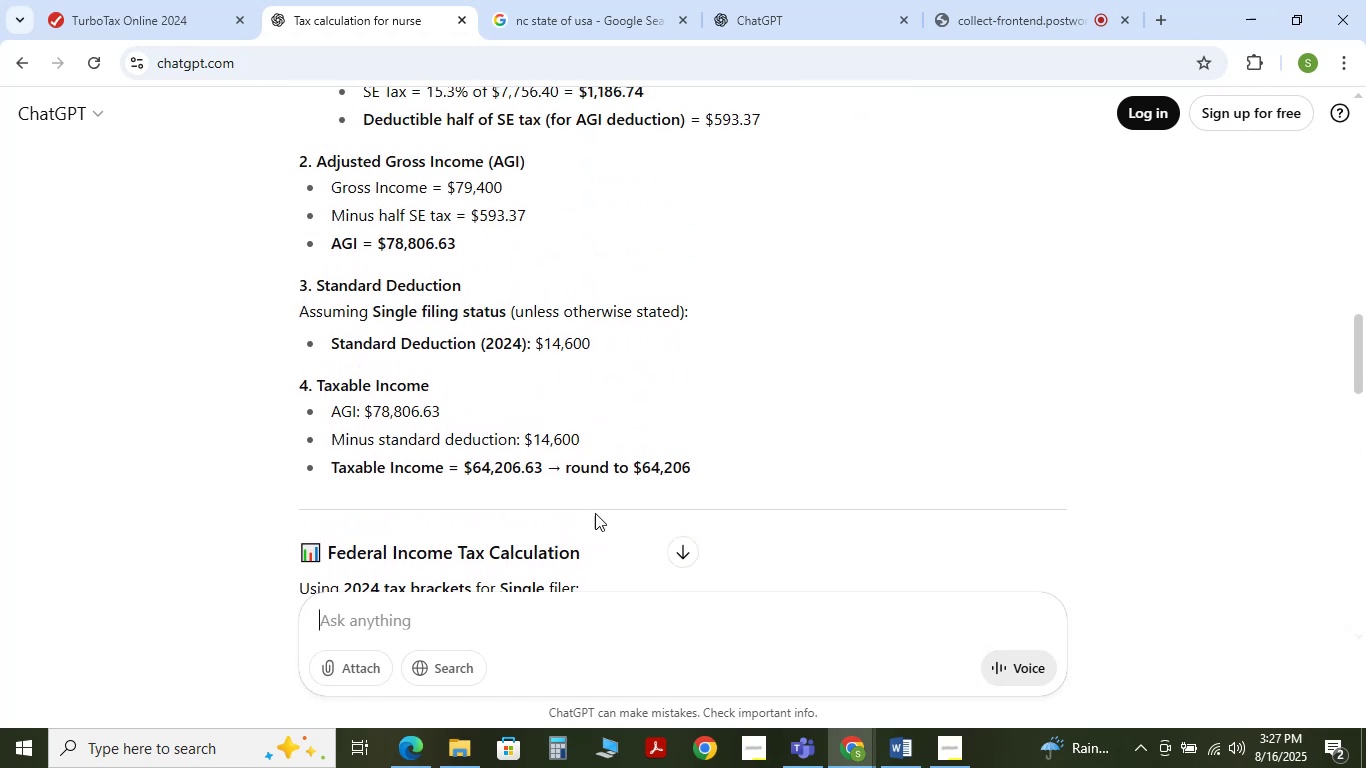 
left_click([580, 628])
 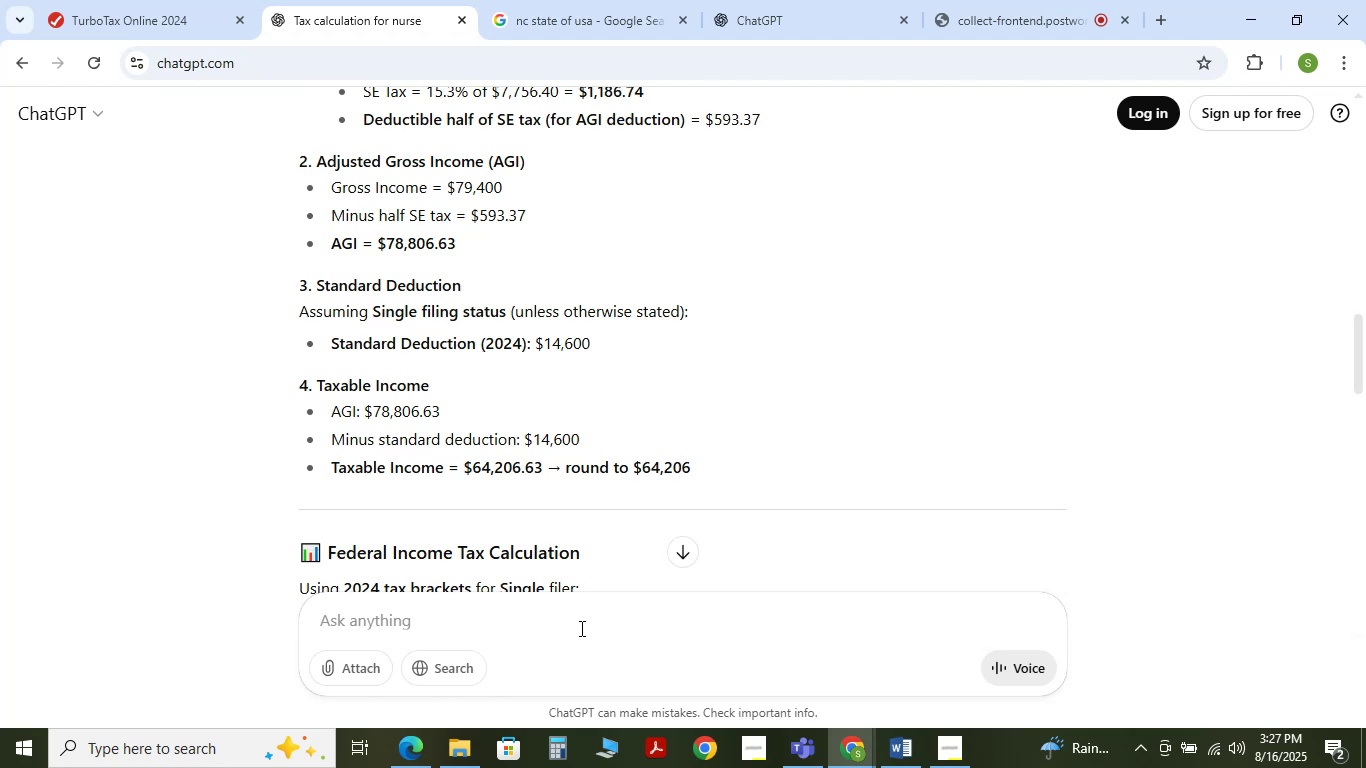 
type(in this case i sthere)
key(Backspace)
key(Backspace)
key(Backspace)
key(Backspace)
key(Backspace)
key(Backspace)
type(s there )
 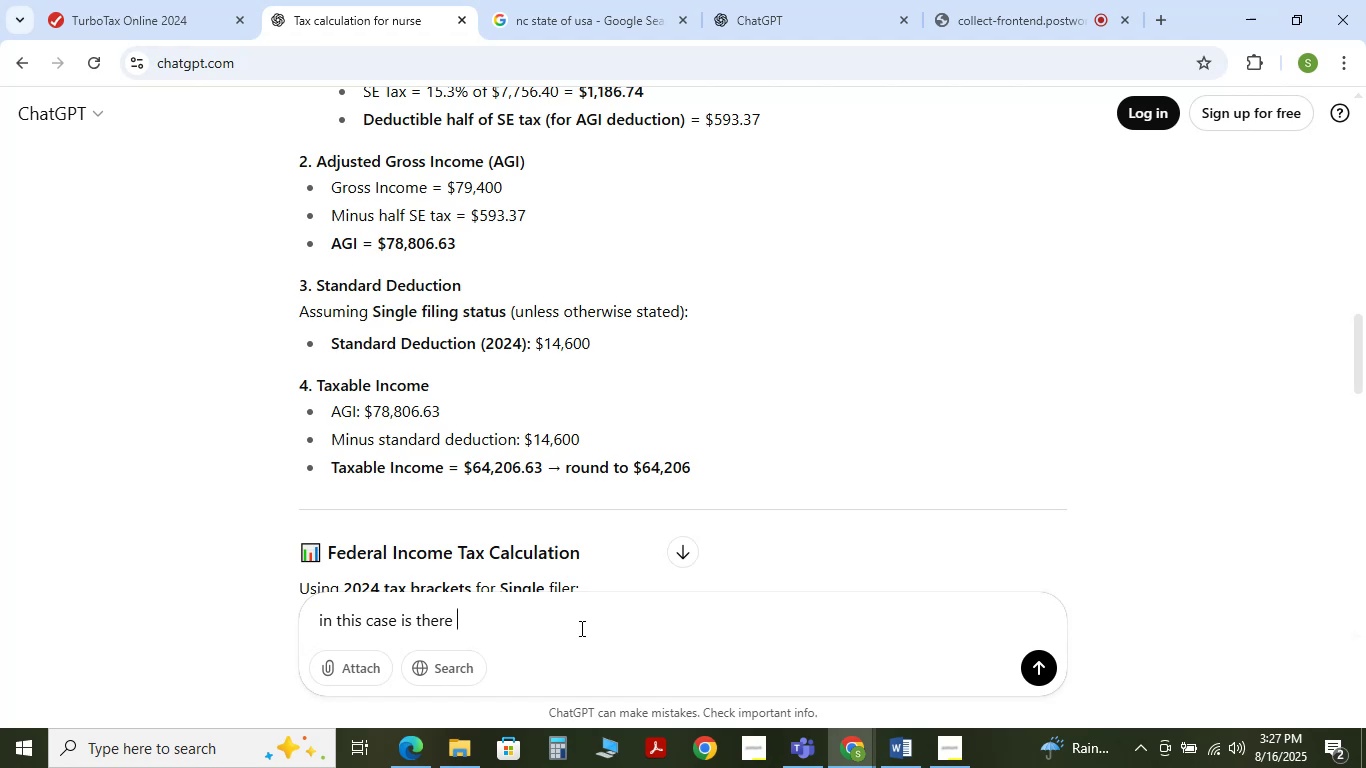 
wait(6.67)
 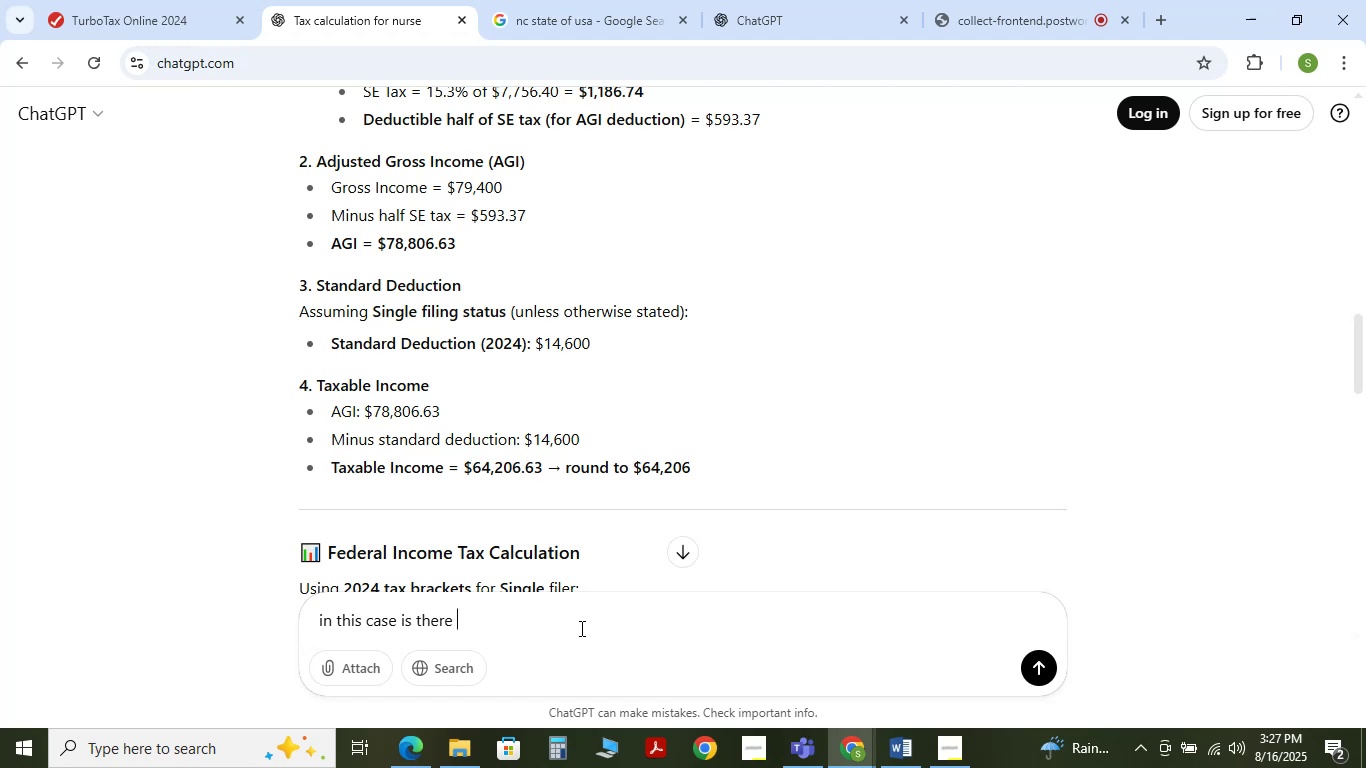 
left_click([104, 0])
 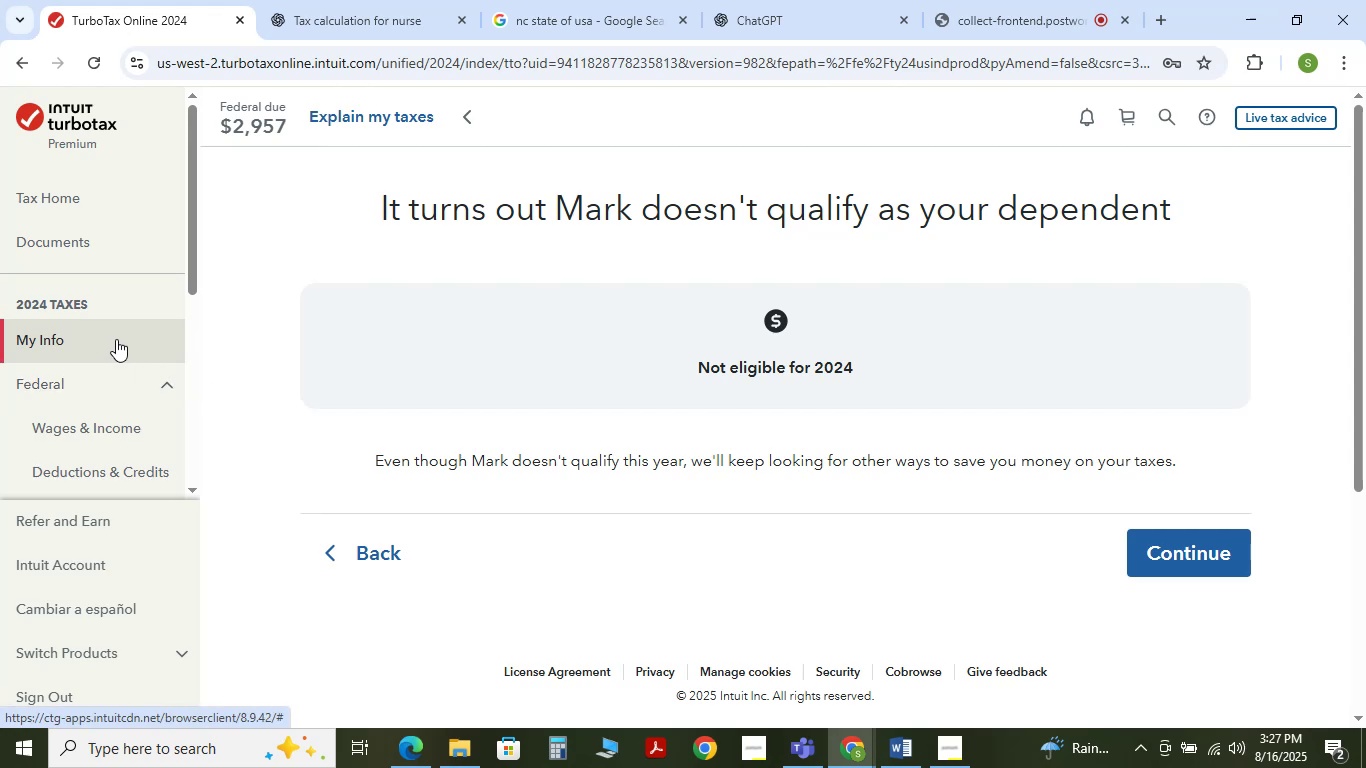 
scroll: coordinate [262, 350], scroll_direction: up, amount: 2.0
 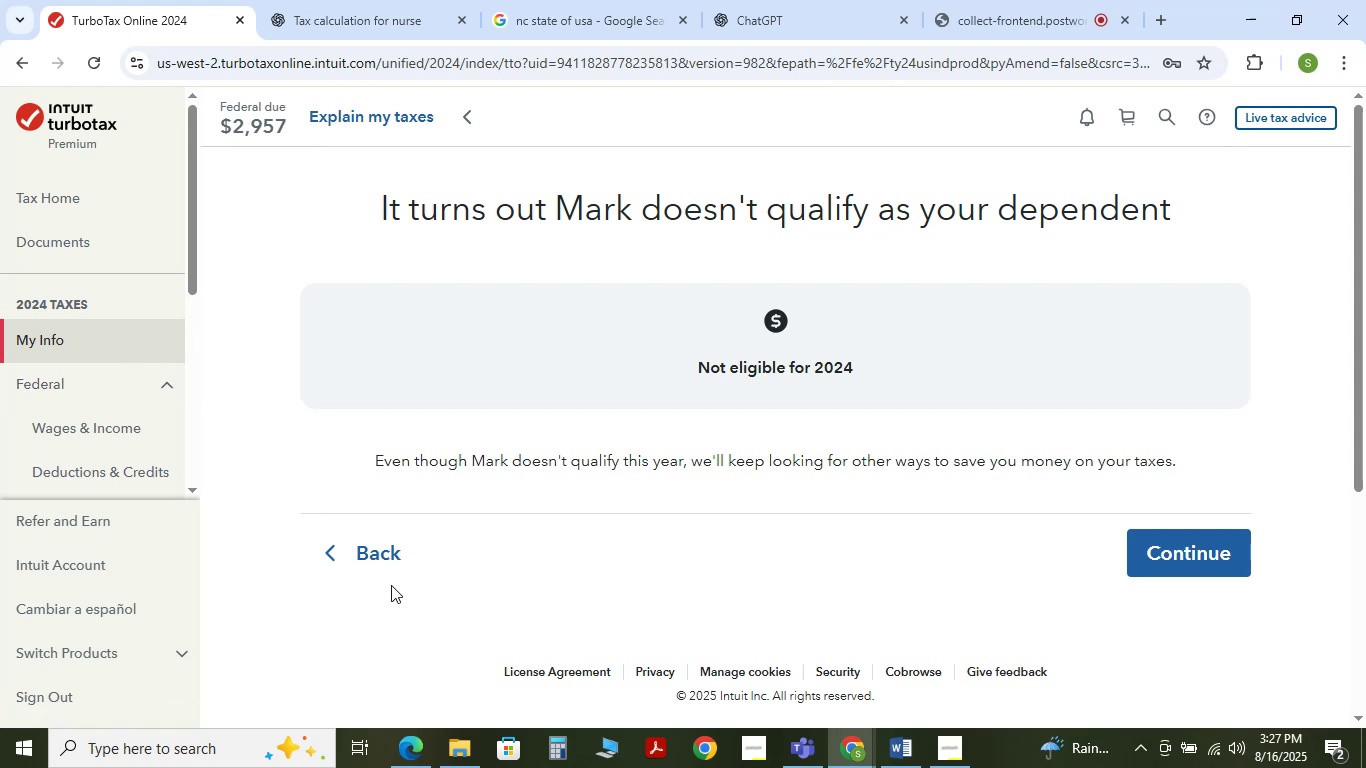 
left_click([390, 562])
 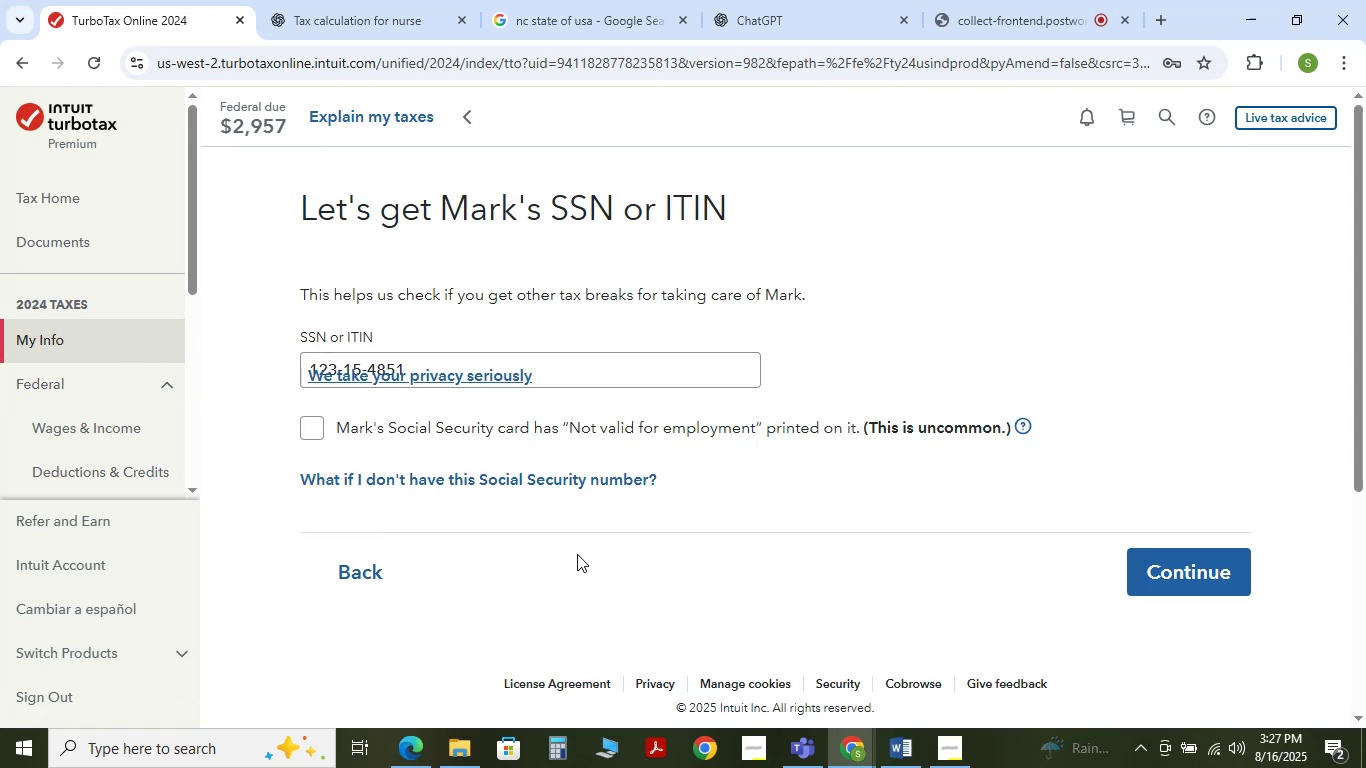 
left_click([384, 606])
 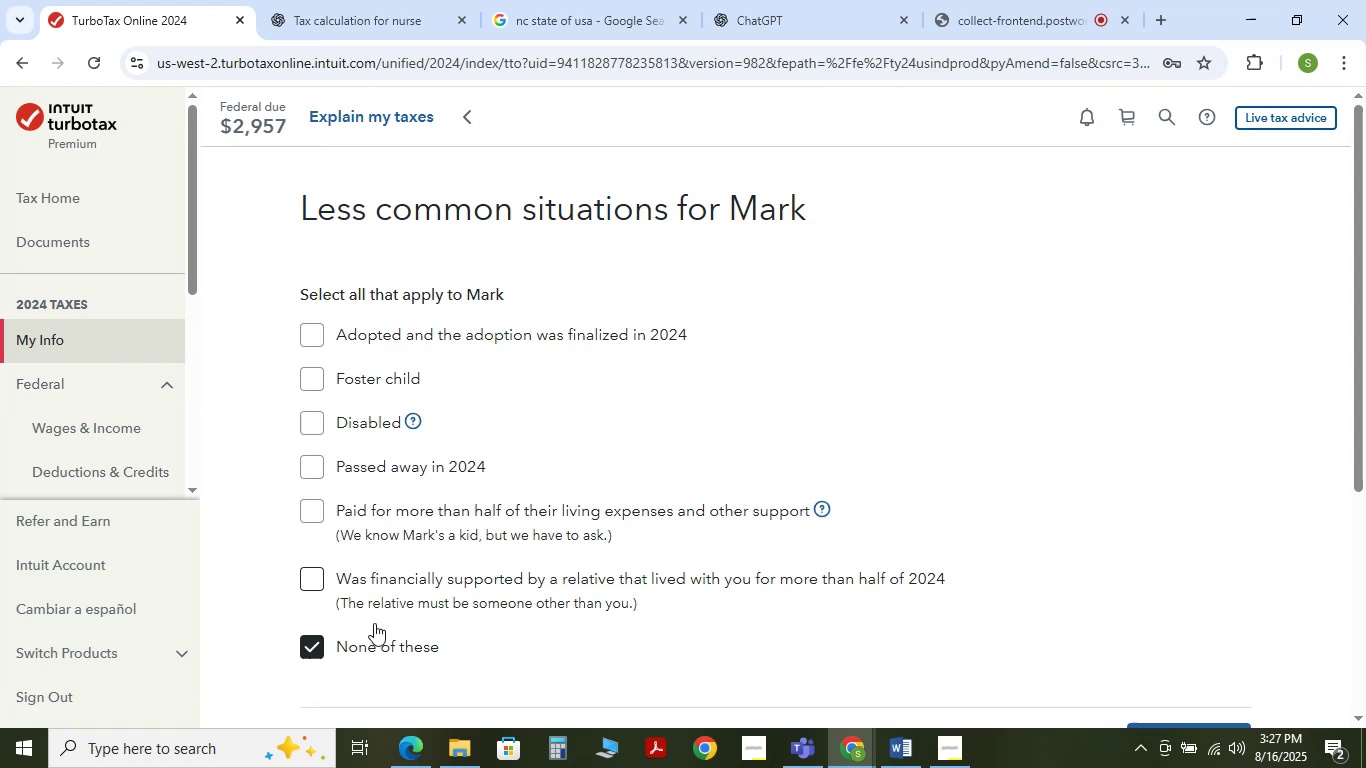 
scroll: coordinate [441, 611], scroll_direction: down, amount: 3.0
 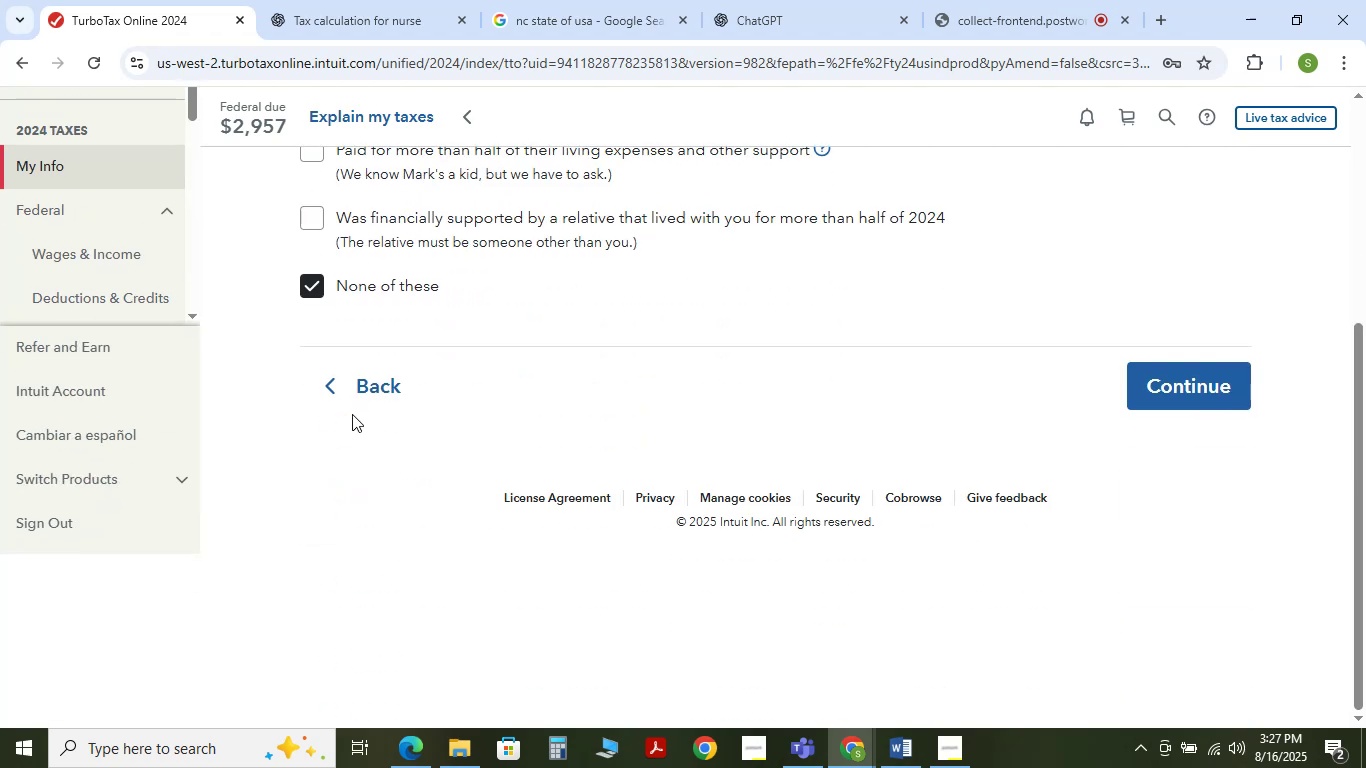 
left_click([352, 389])
 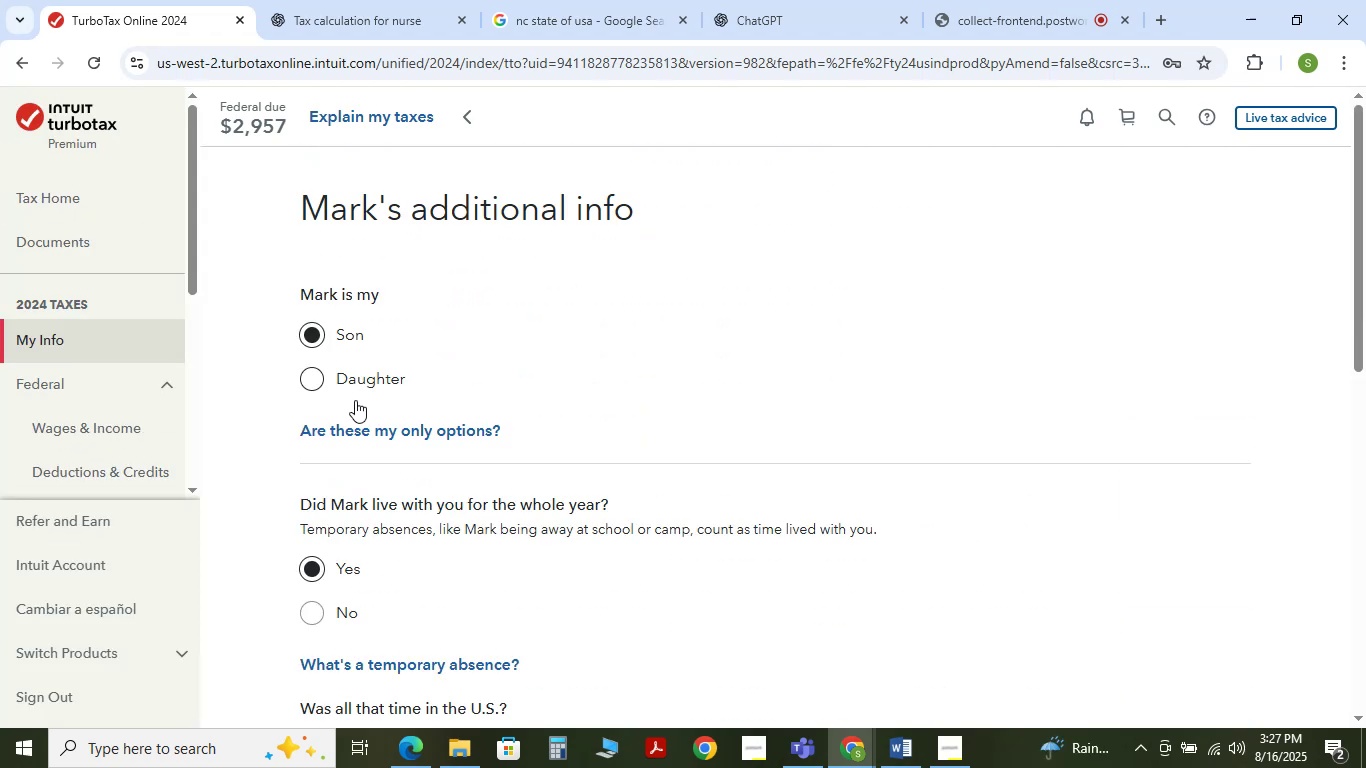 
scroll: coordinate [366, 475], scroll_direction: down, amount: 7.0
 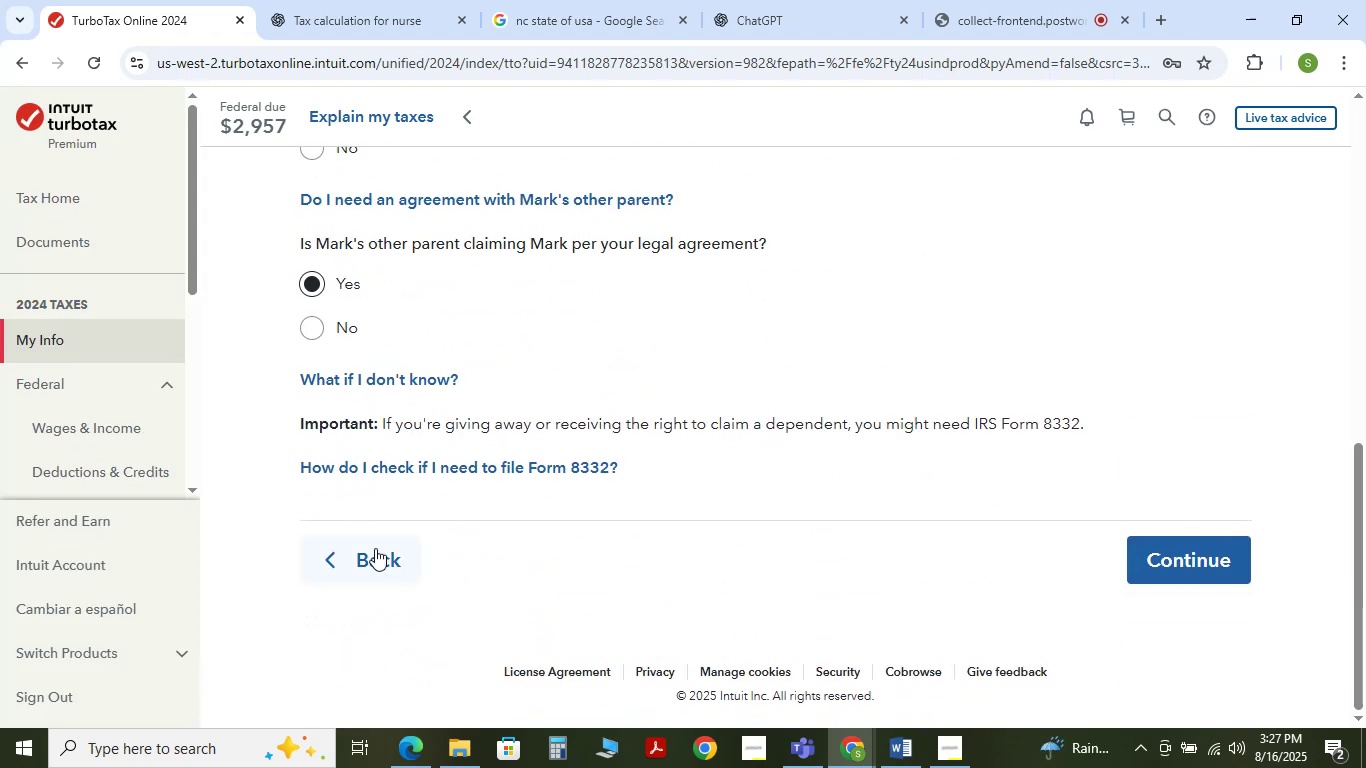 
left_click([378, 549])
 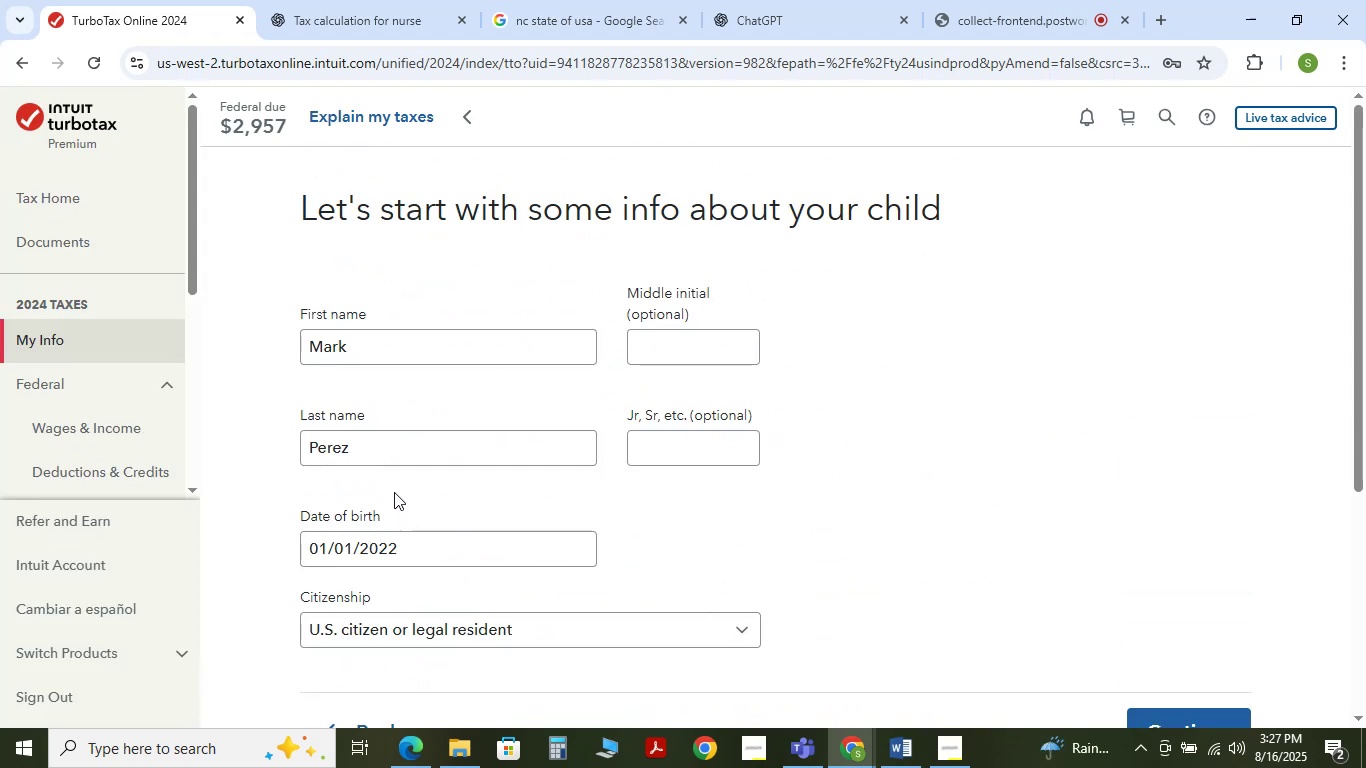 
scroll: coordinate [391, 492], scroll_direction: down, amount: 1.0
 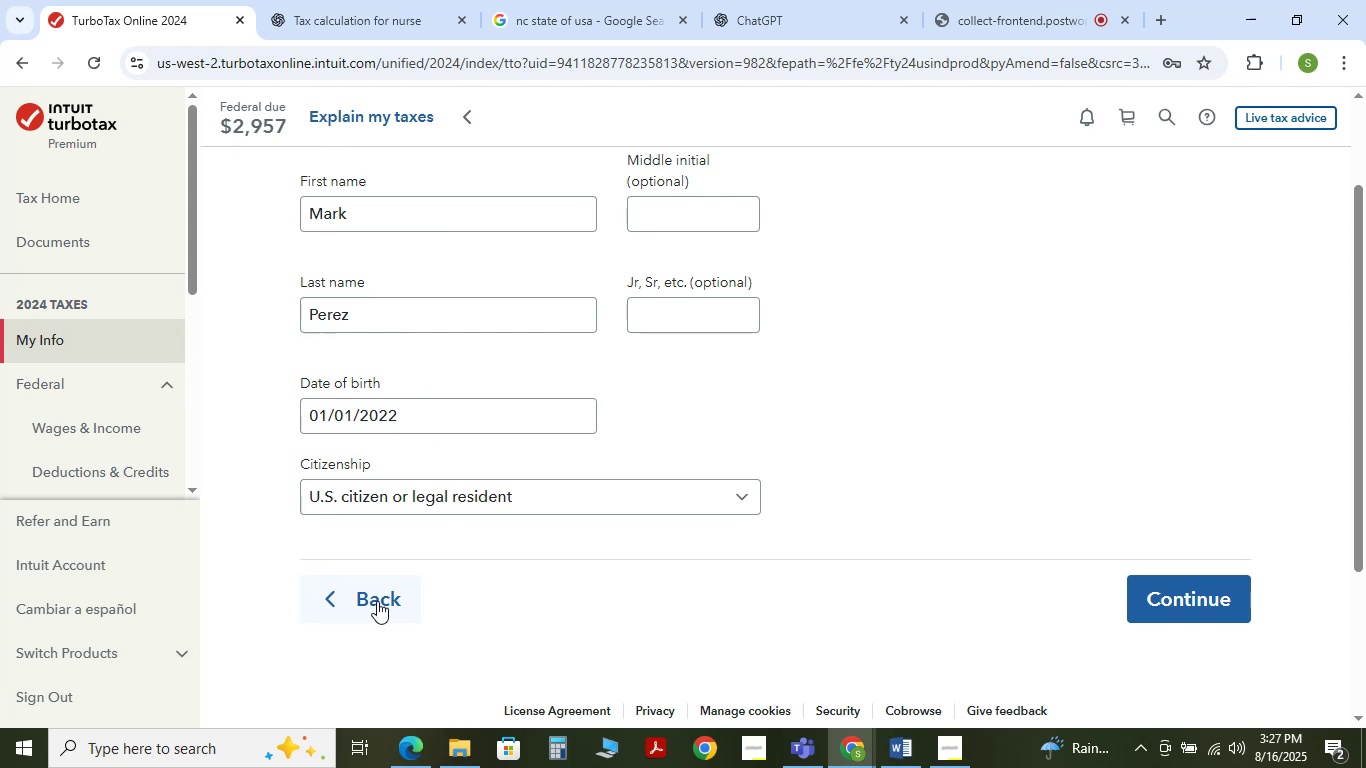 
left_click([377, 599])
 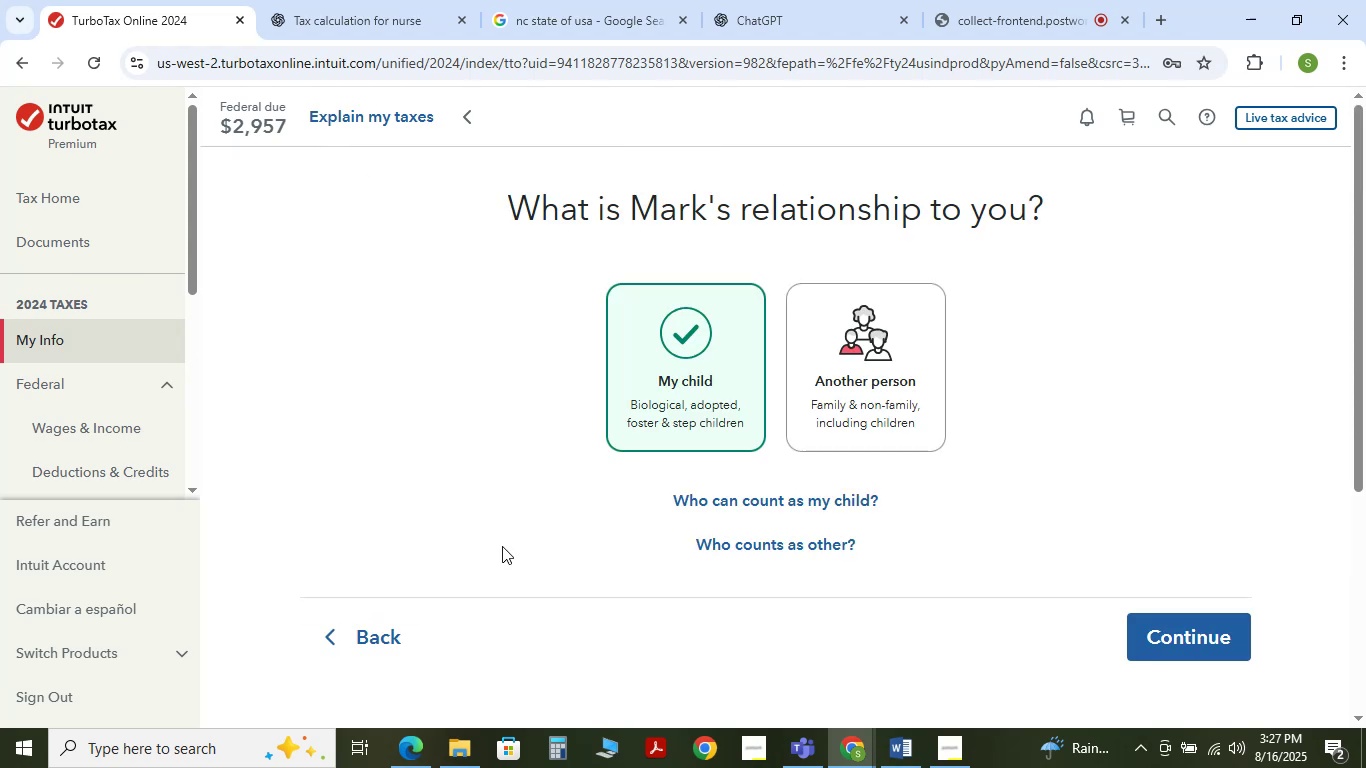 
left_click([392, 639])
 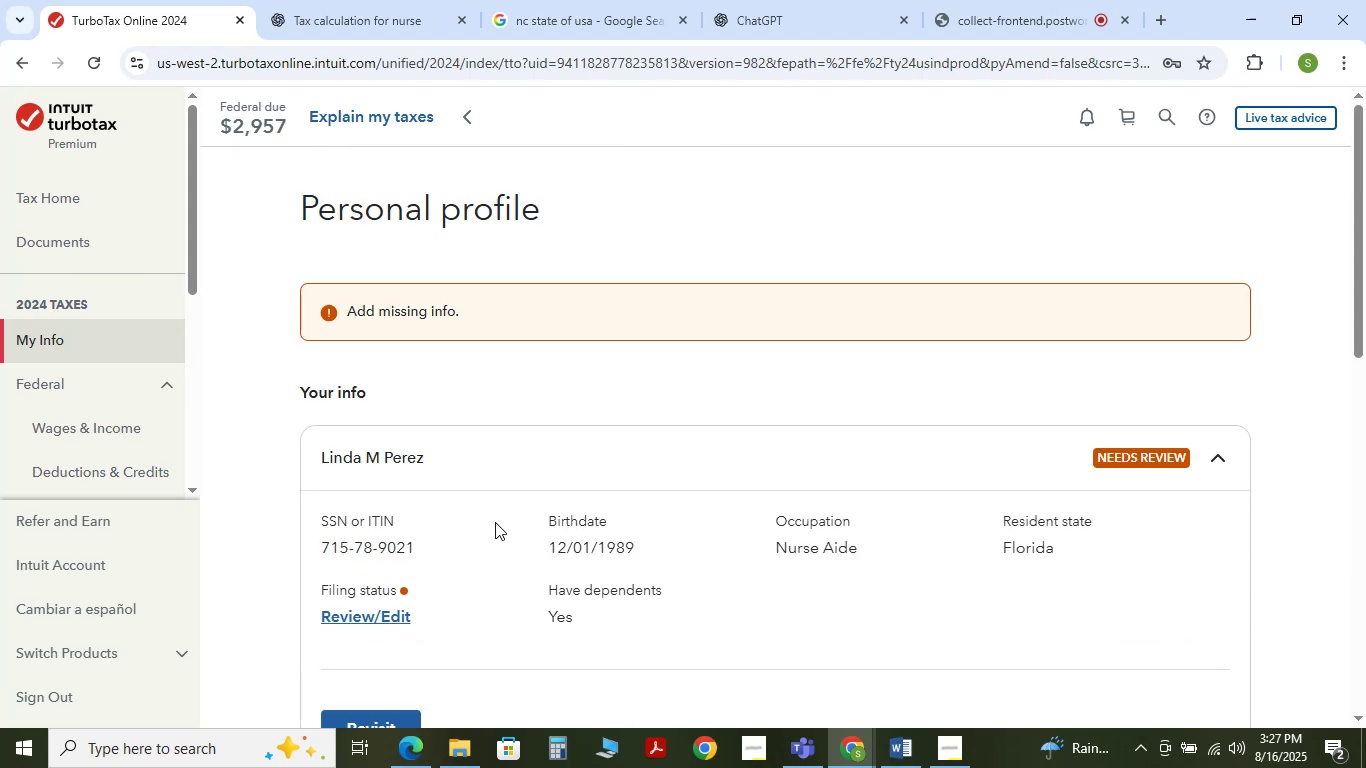 
wait(8.96)
 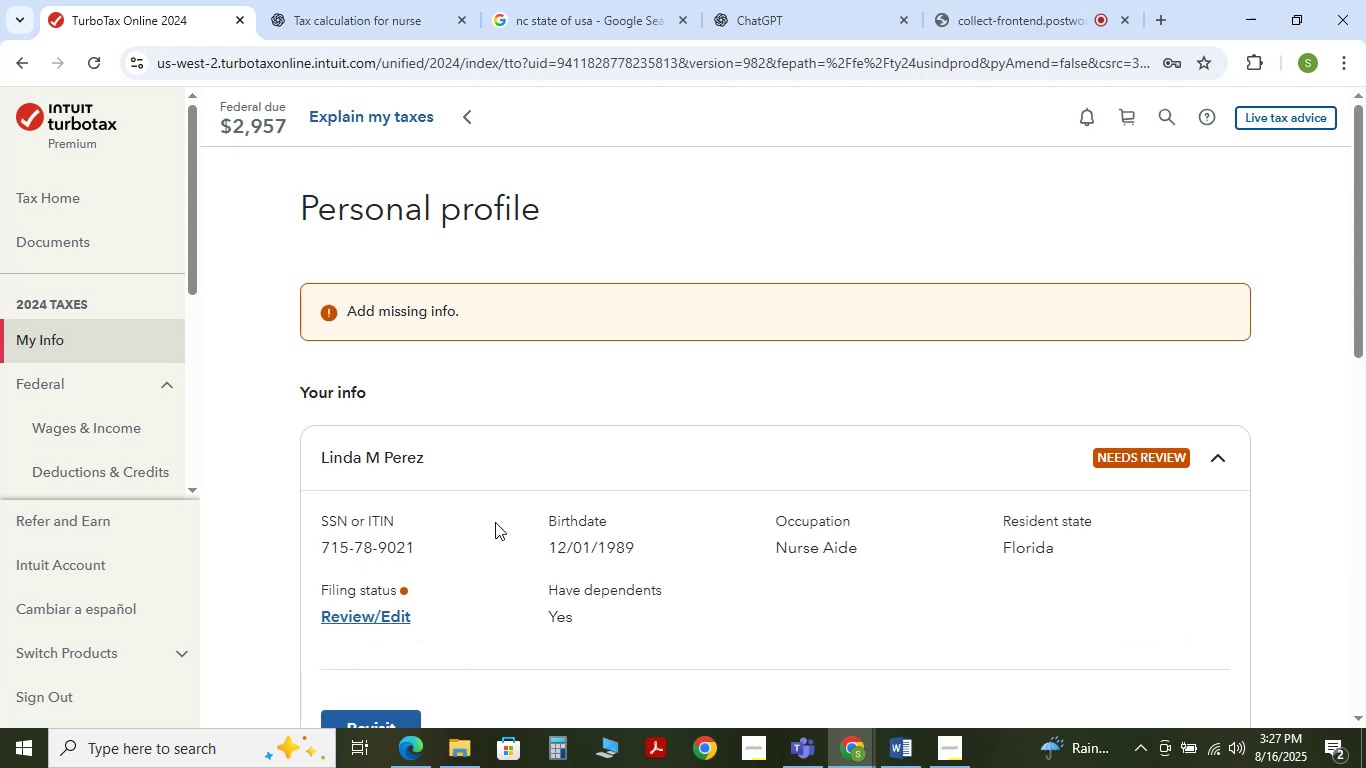 
scroll: coordinate [457, 579], scroll_direction: down, amount: 1.0
 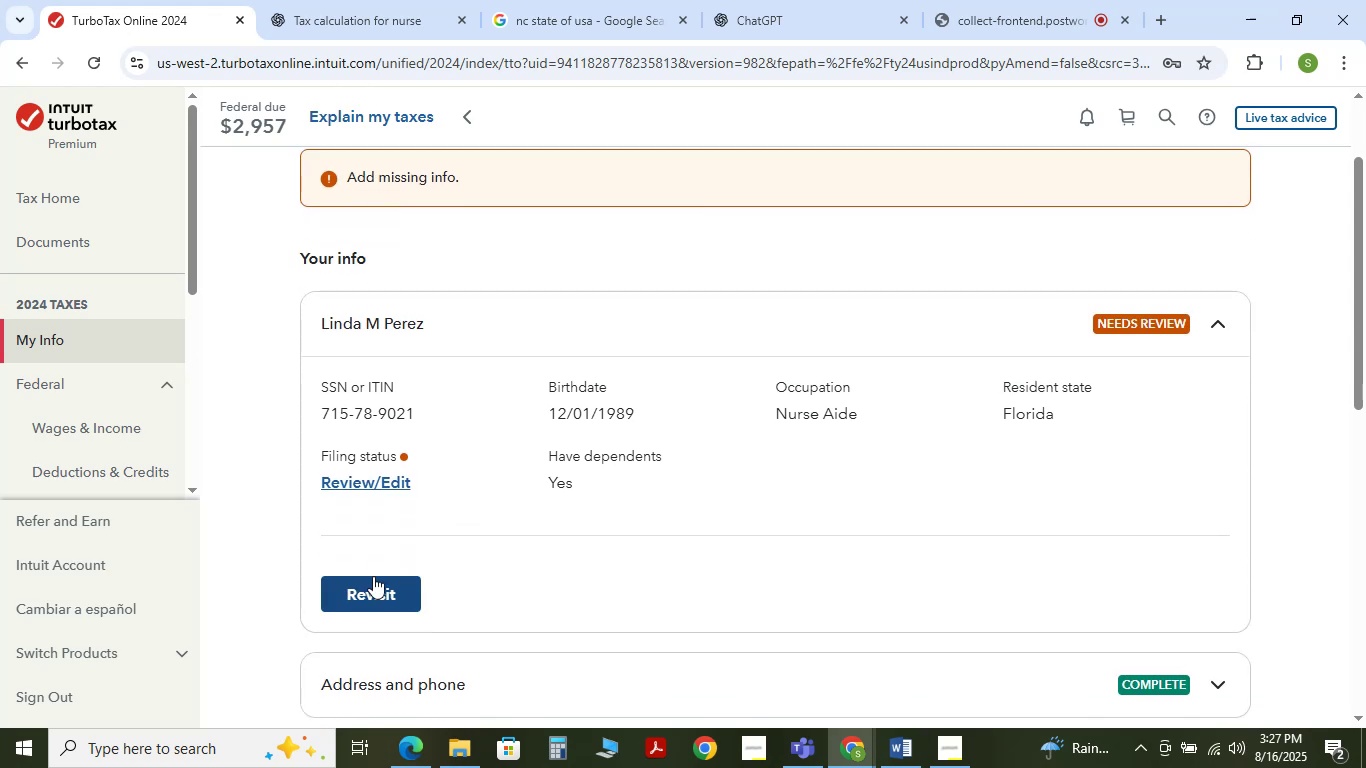 
left_click([373, 593])
 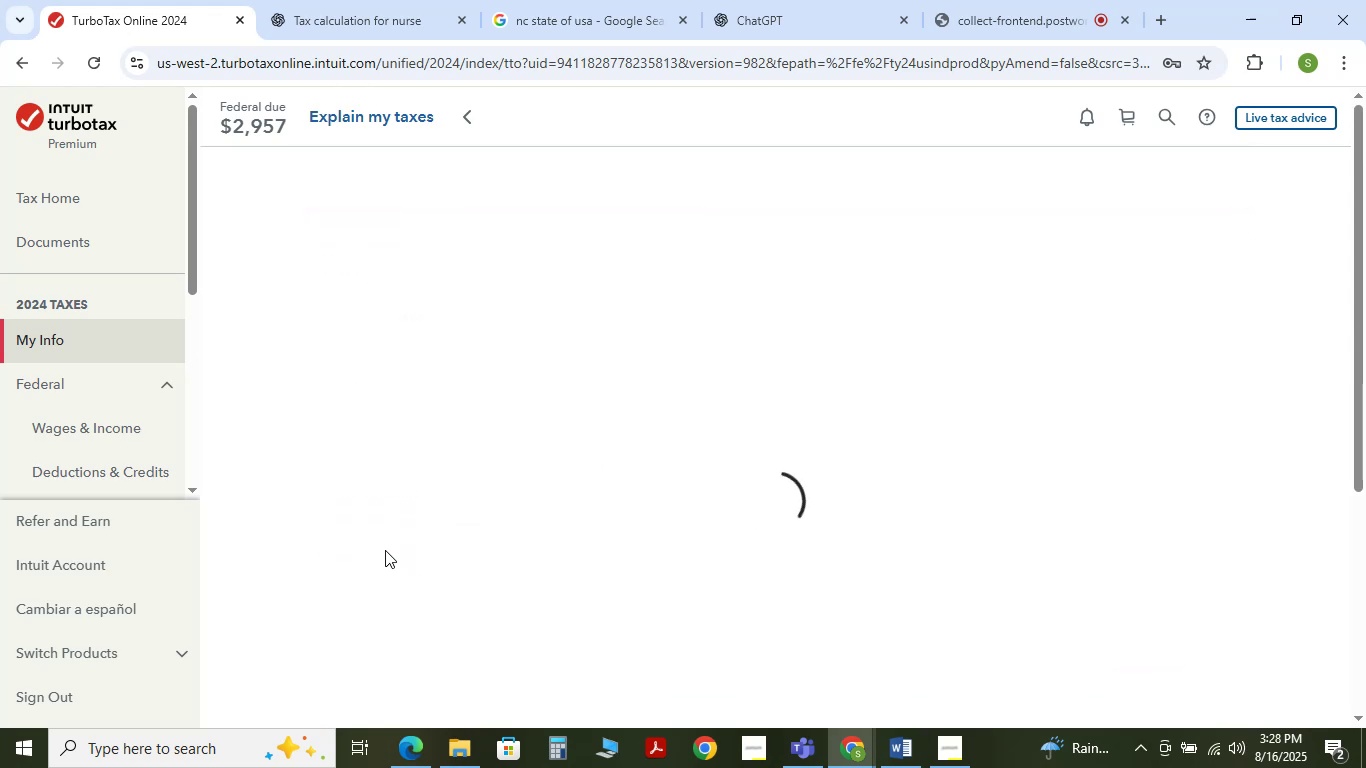 
wait(9.39)
 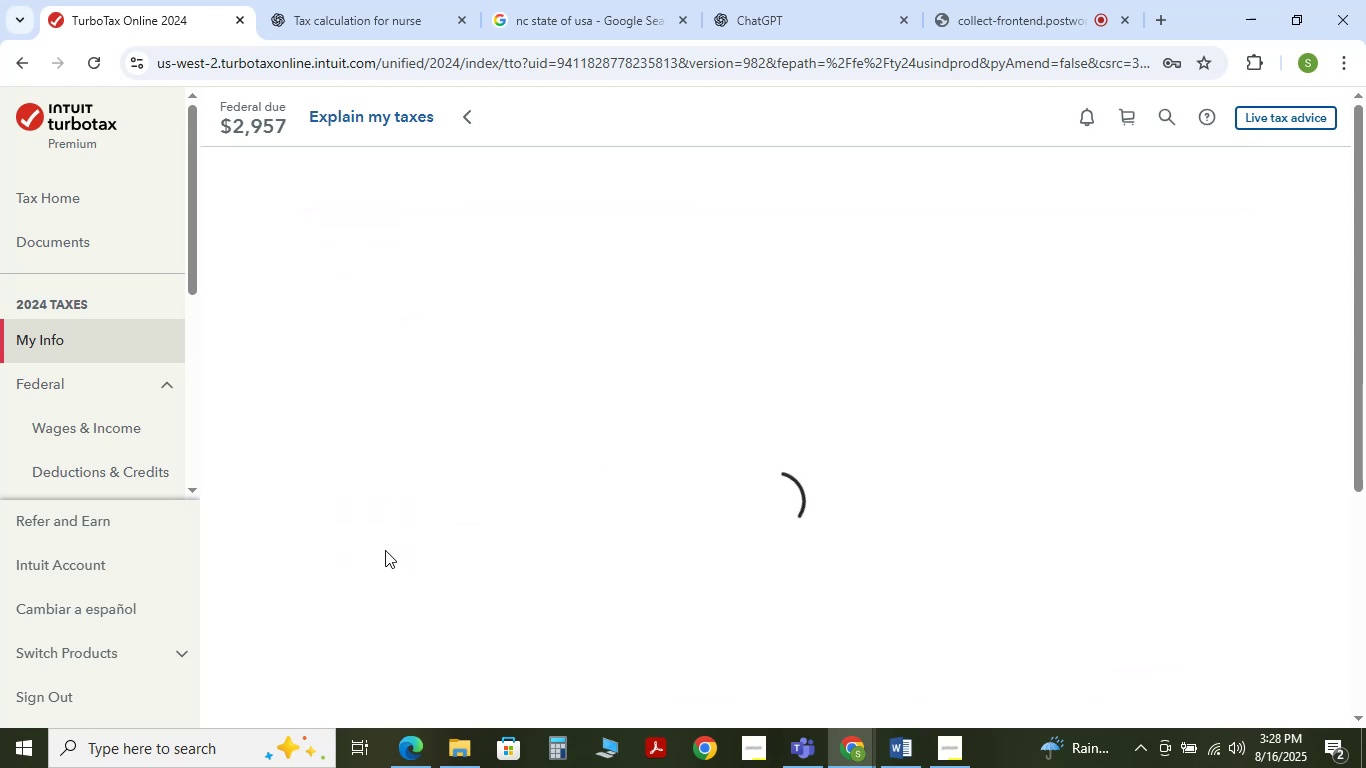 
scroll: coordinate [370, 485], scroll_direction: down, amount: 2.0
 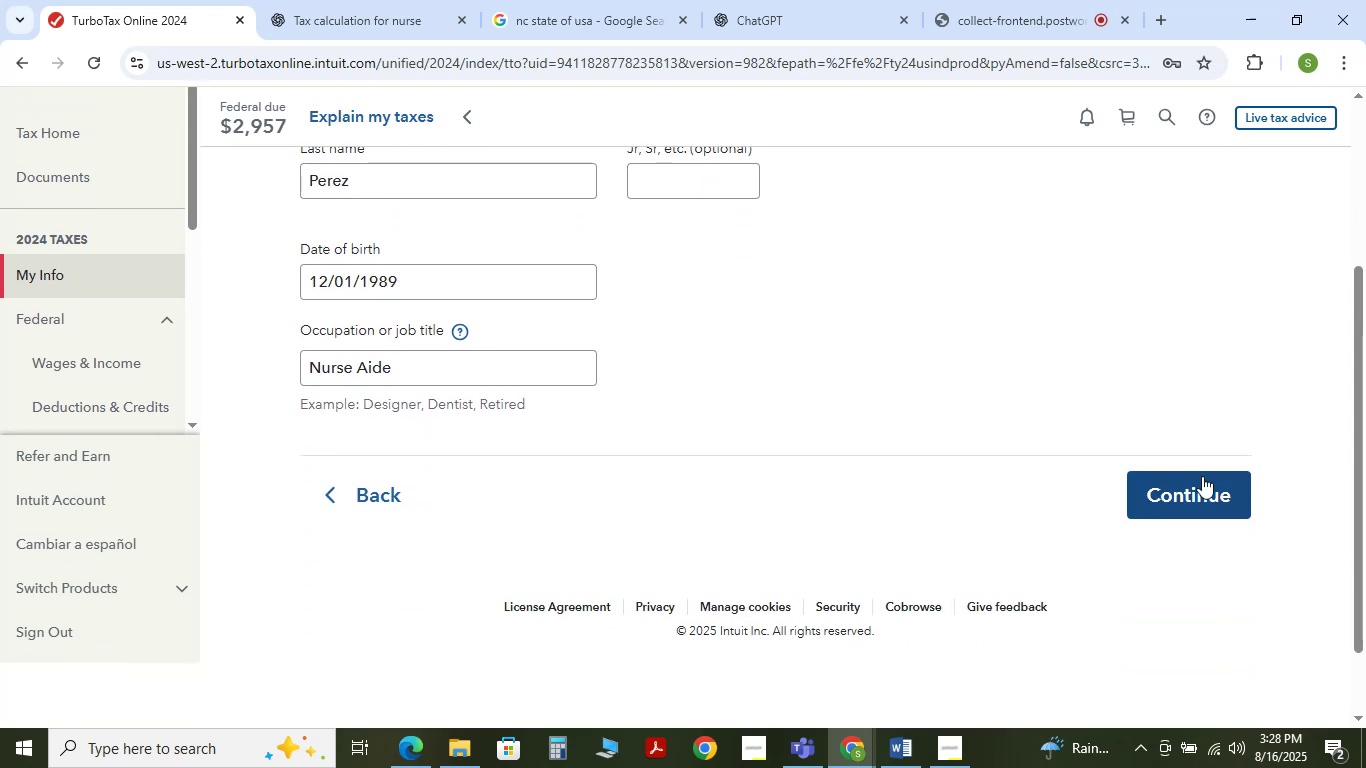 
left_click([1204, 476])
 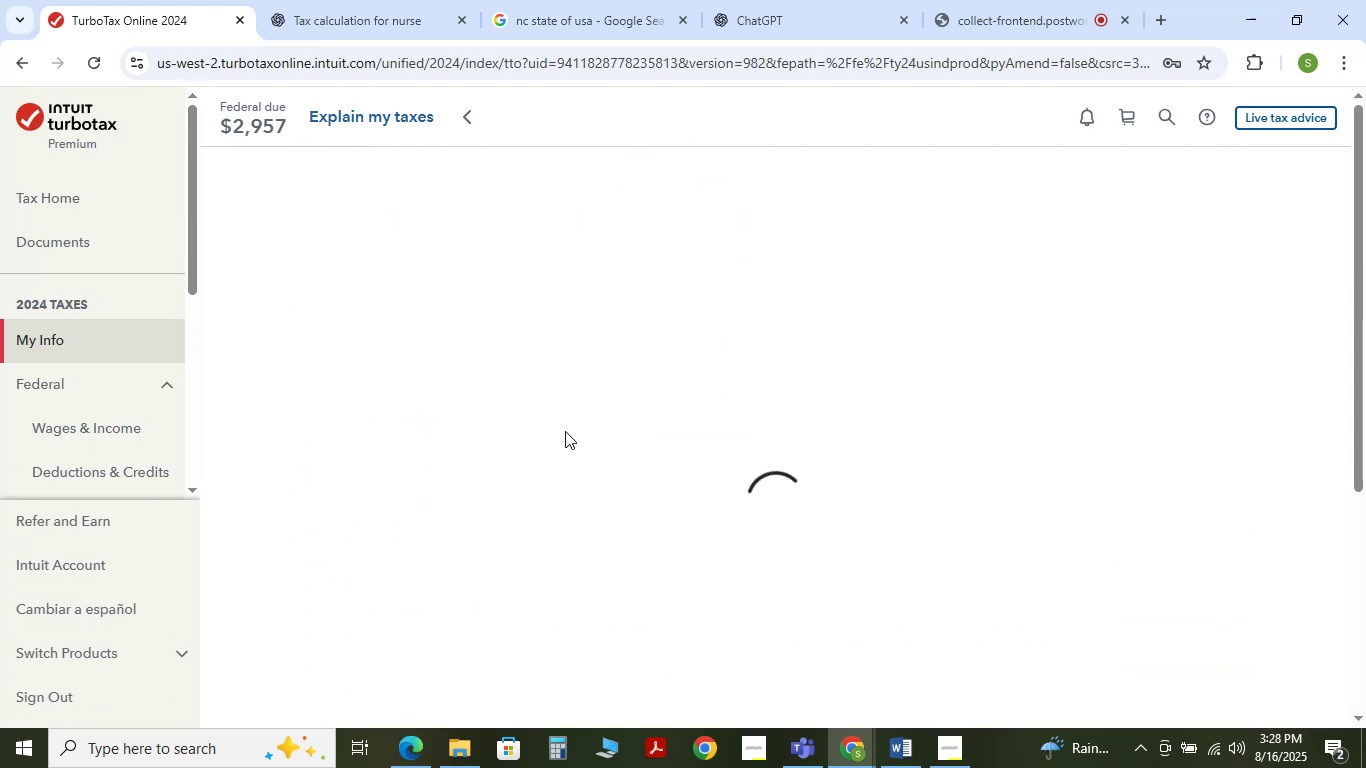 
wait(6.66)
 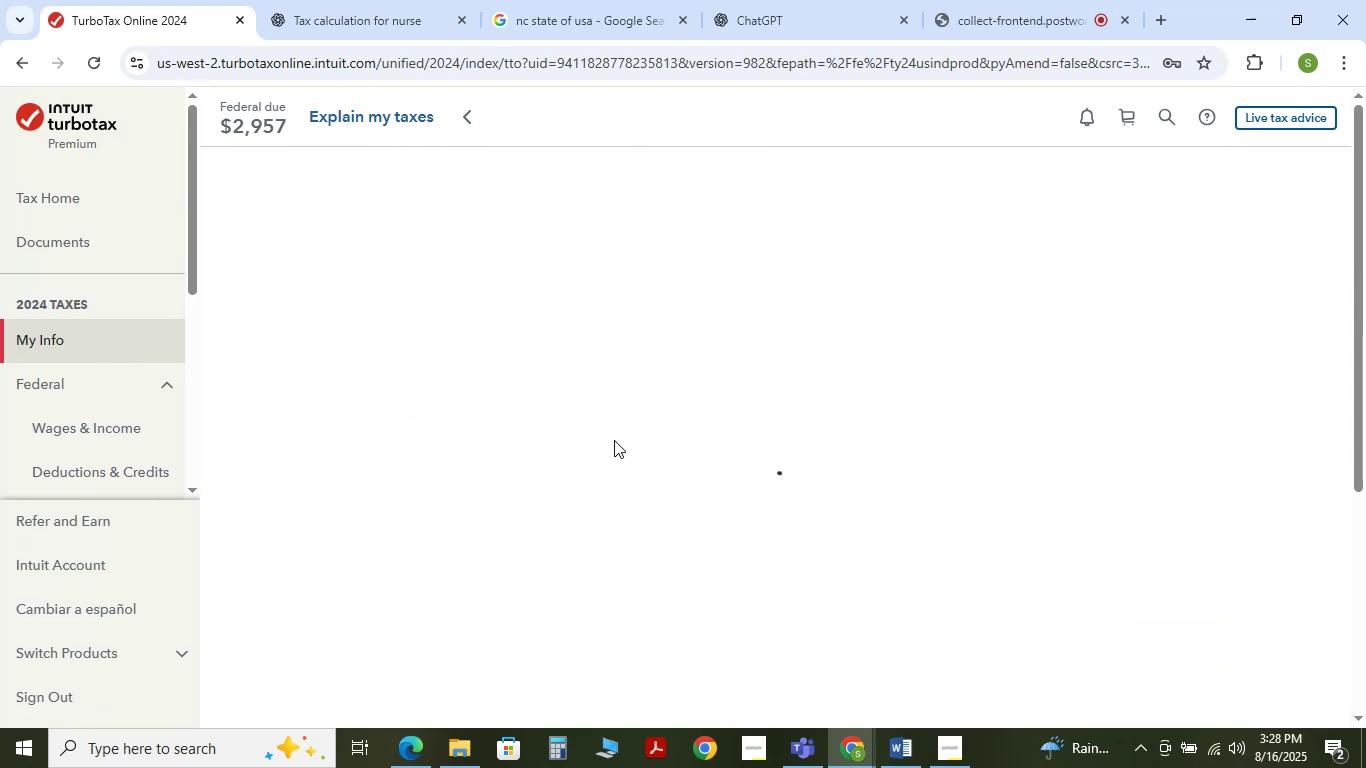 
mouse_move([546, 442])
 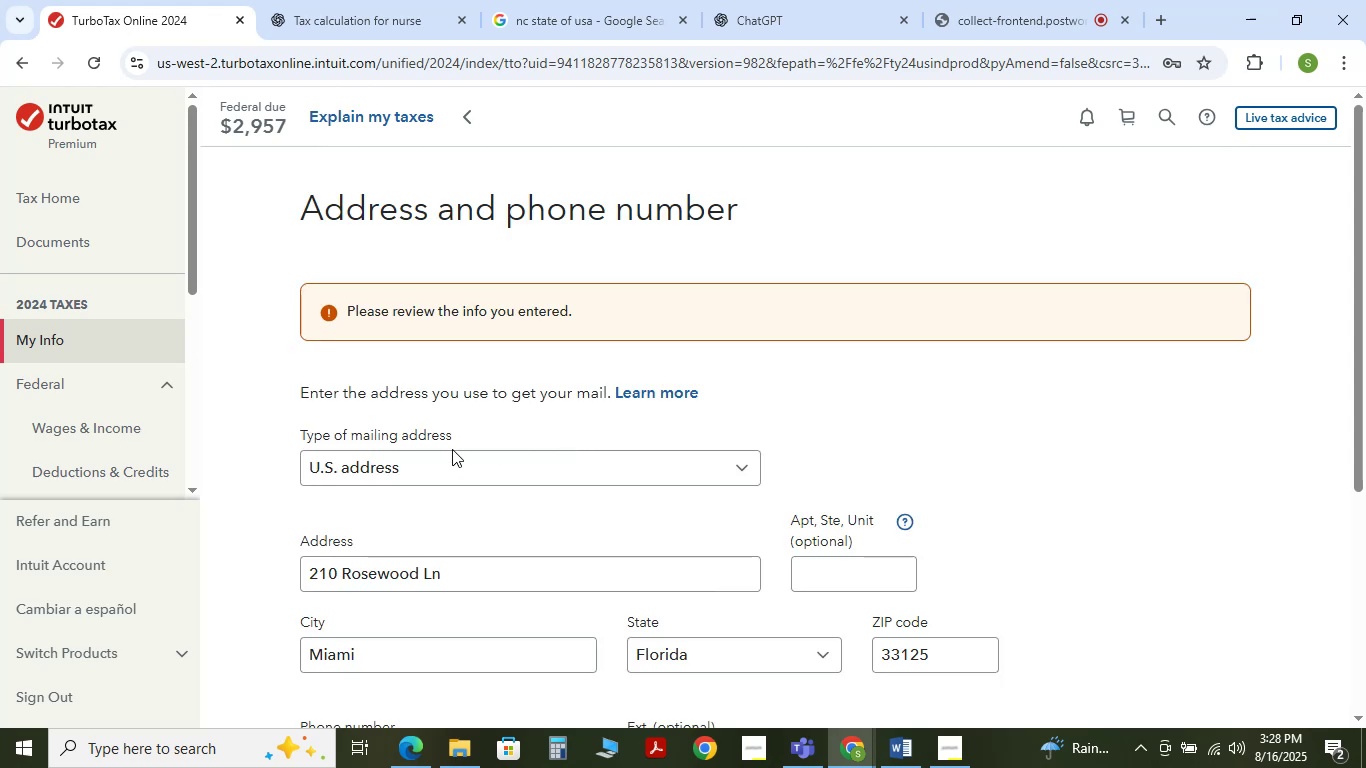 
scroll: coordinate [460, 461], scroll_direction: down, amount: 3.0
 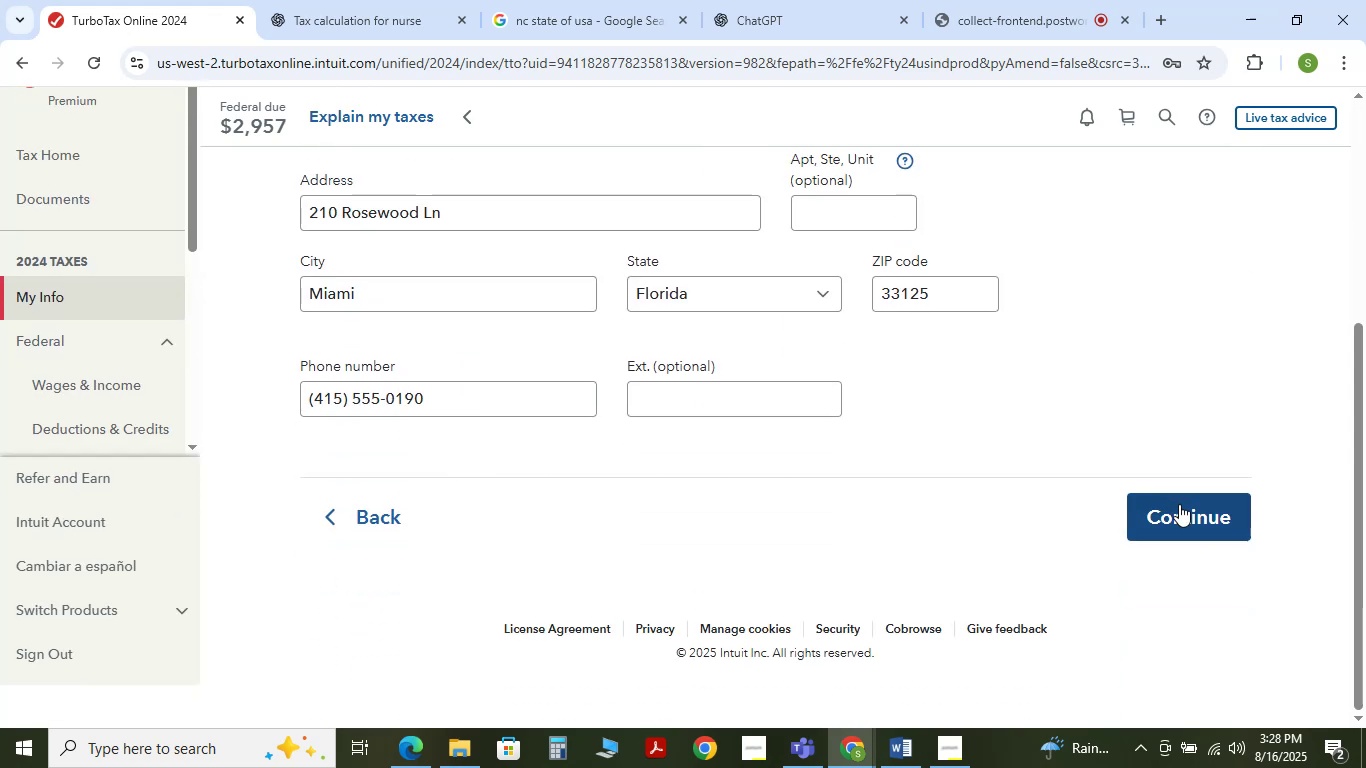 
left_click([1206, 523])
 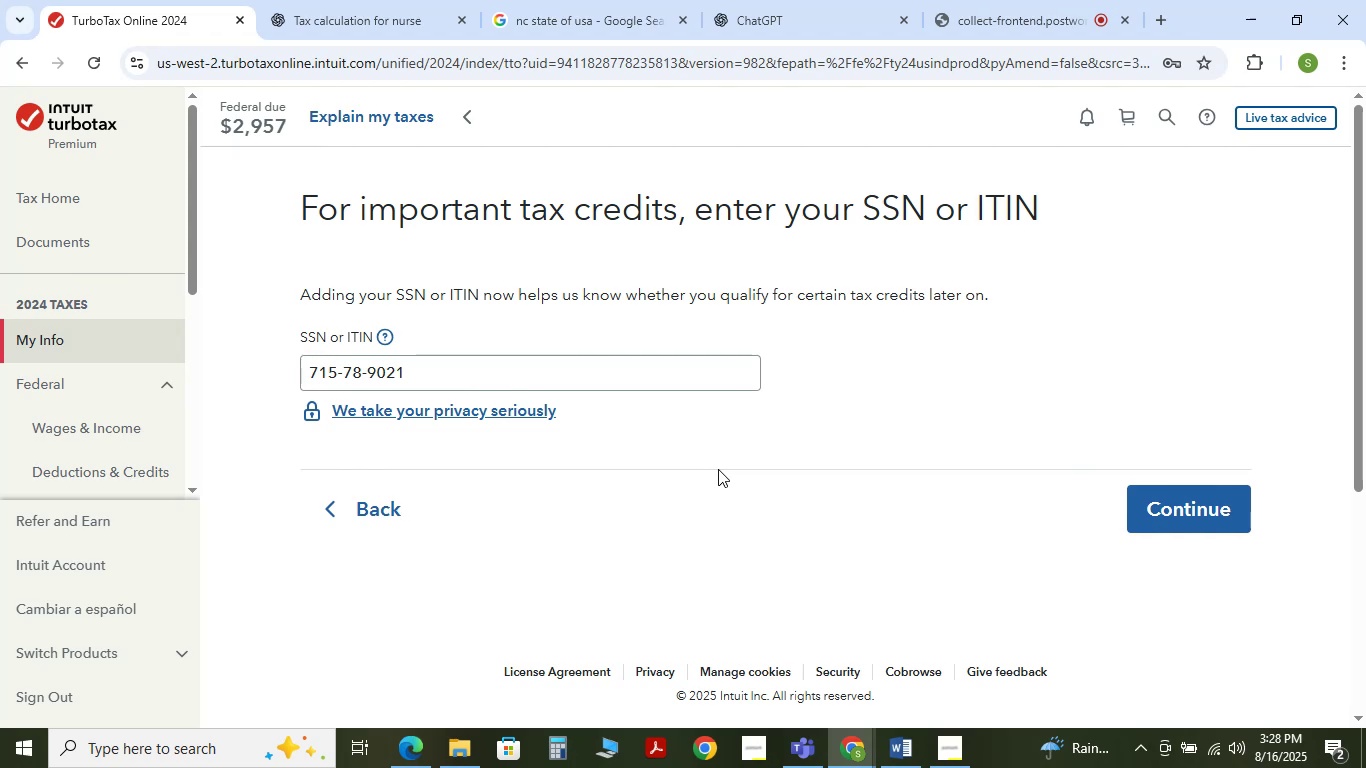 
wait(5.29)
 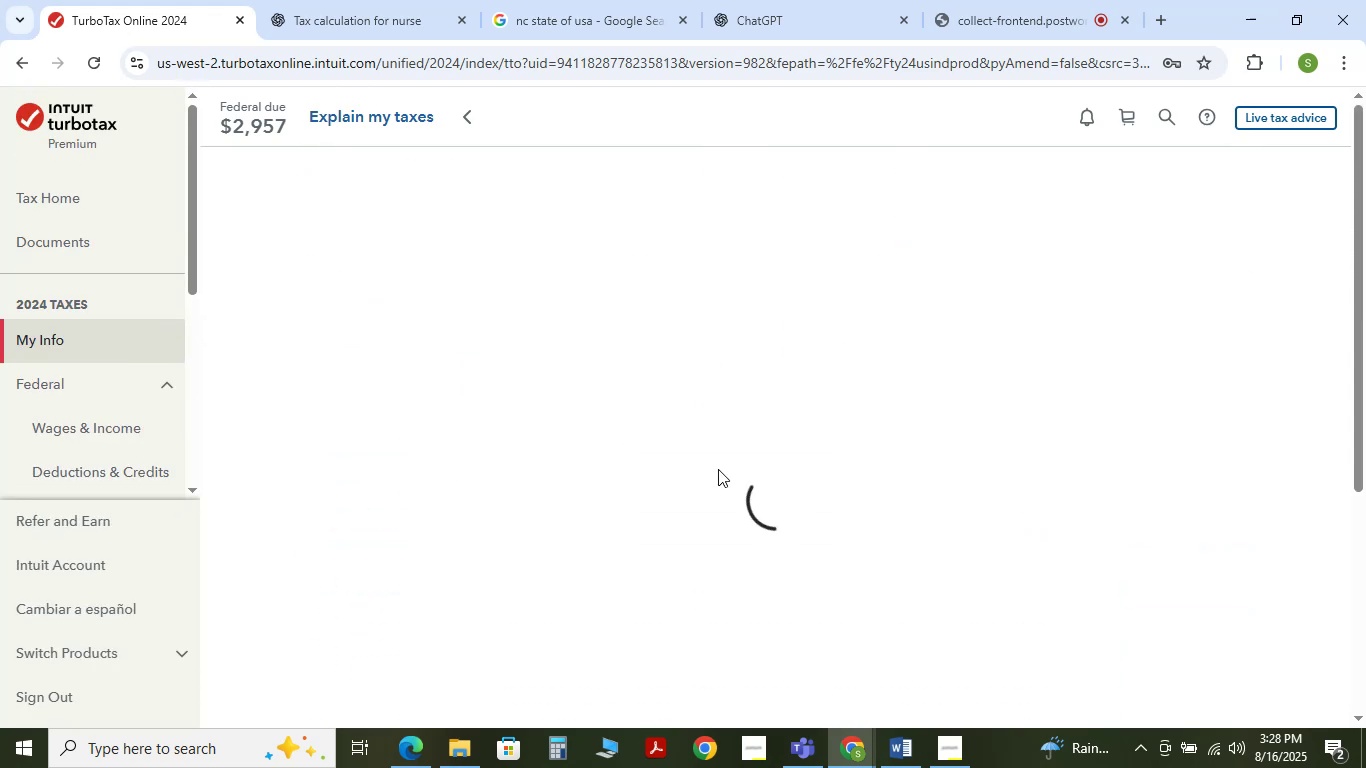 
left_click([1161, 510])
 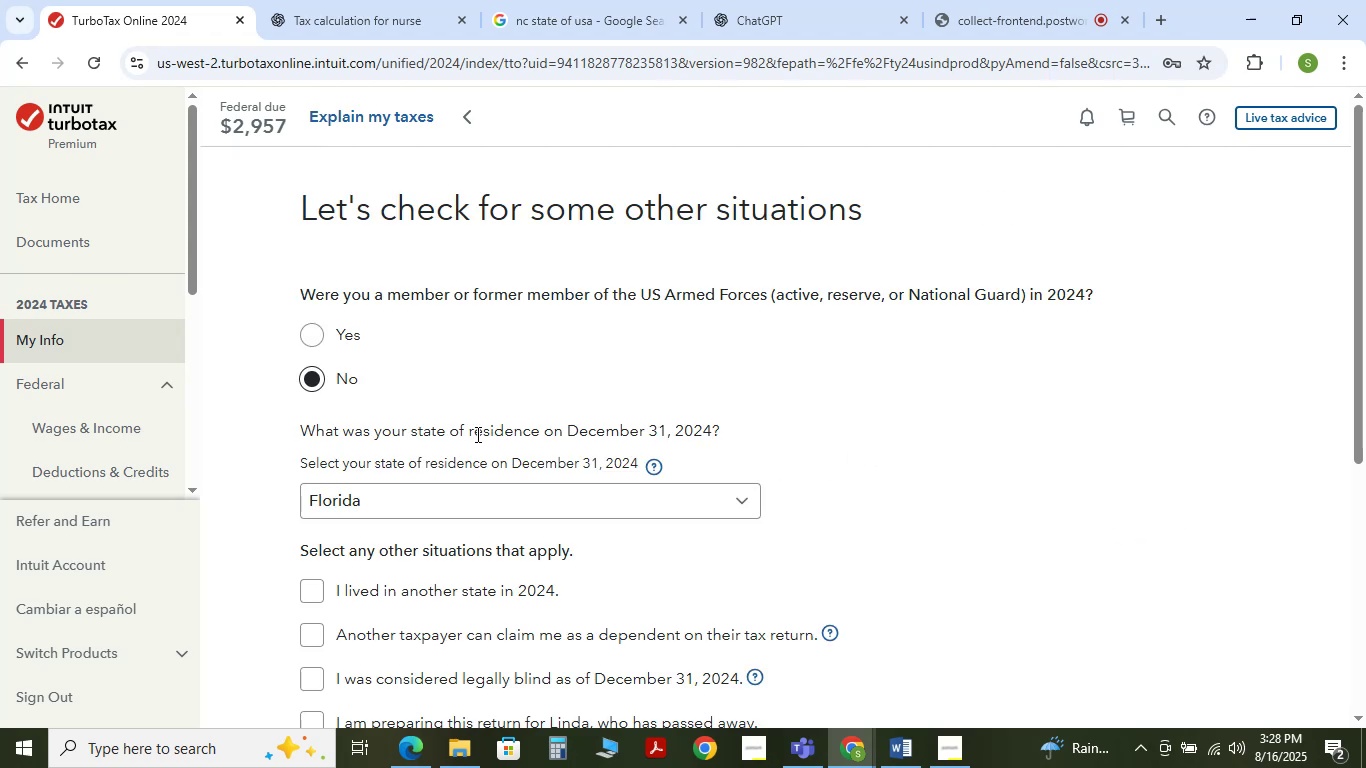 
scroll: coordinate [512, 441], scroll_direction: down, amount: 3.0
 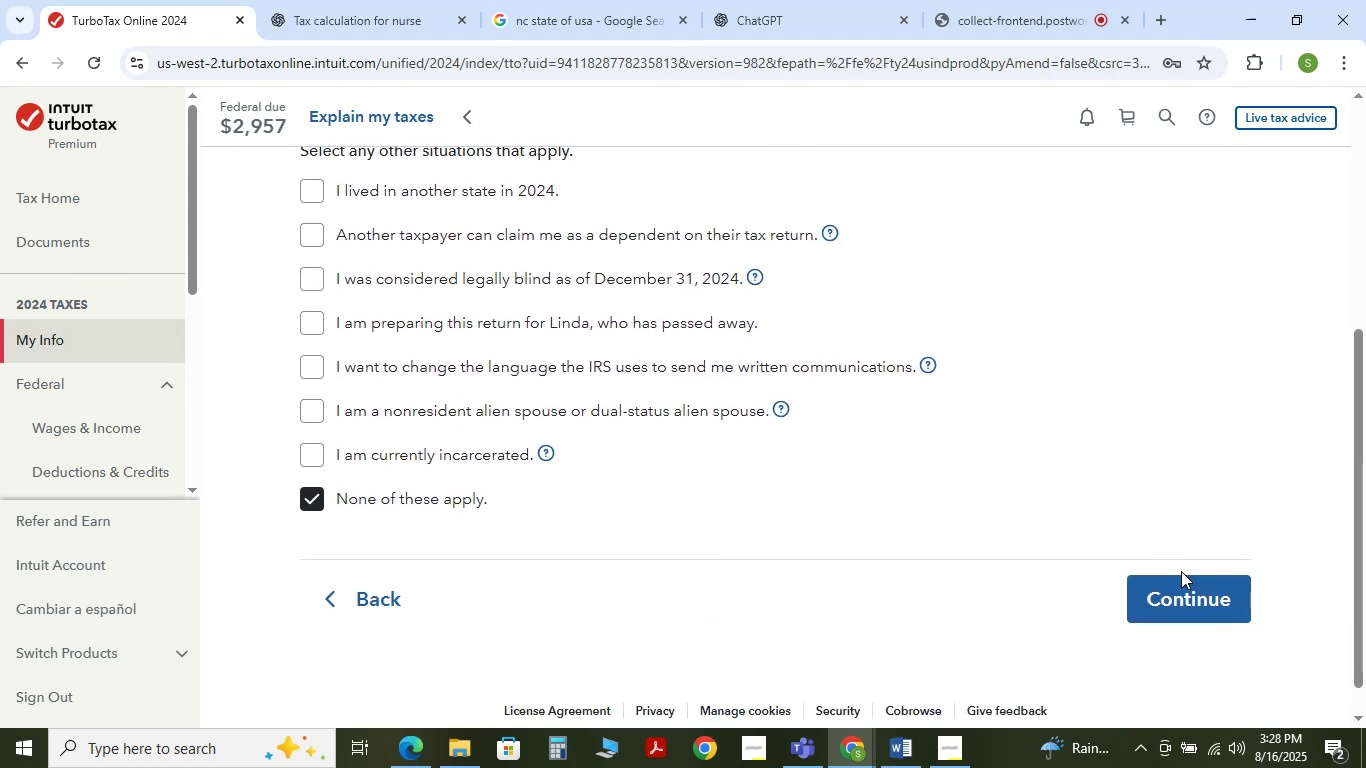 
left_click([1186, 592])
 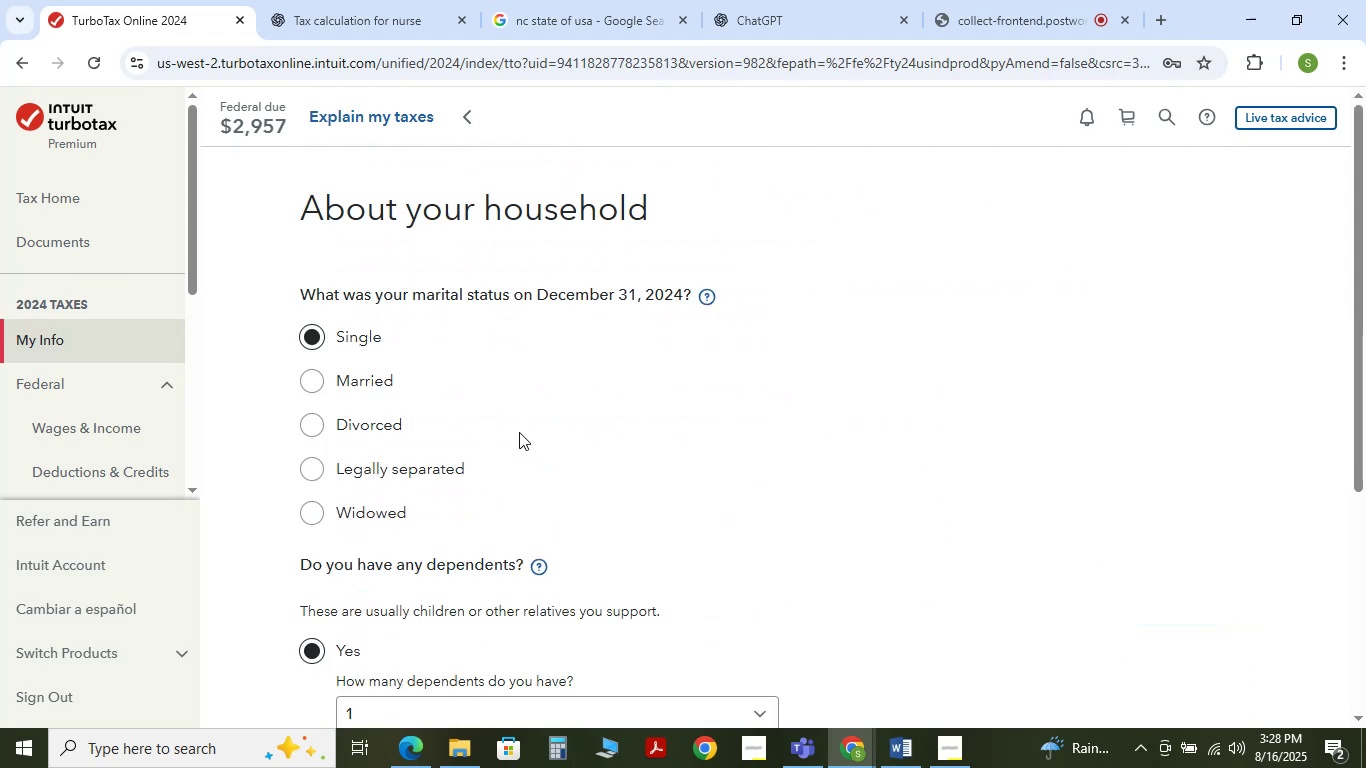 
left_click([320, 381])
 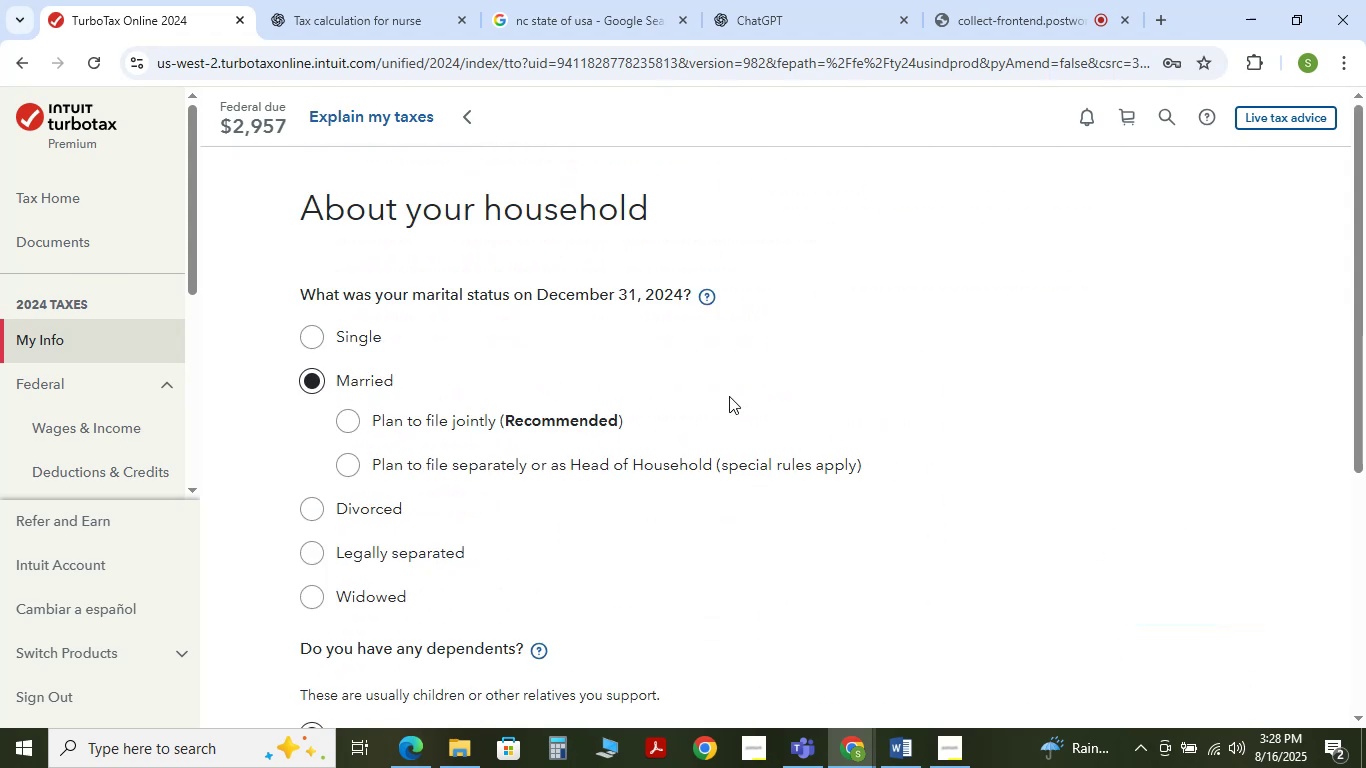 
scroll: coordinate [812, 416], scroll_direction: down, amount: 6.0
 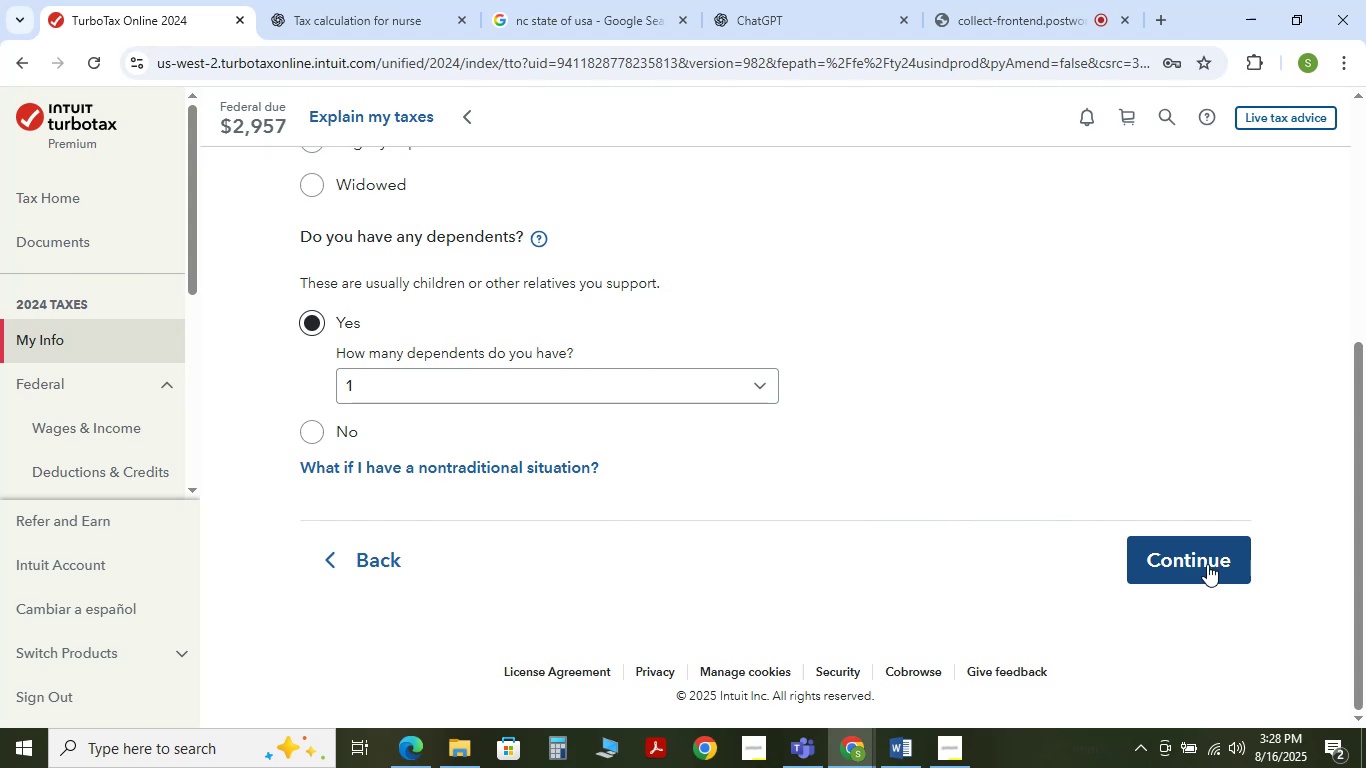 
left_click([1205, 564])
 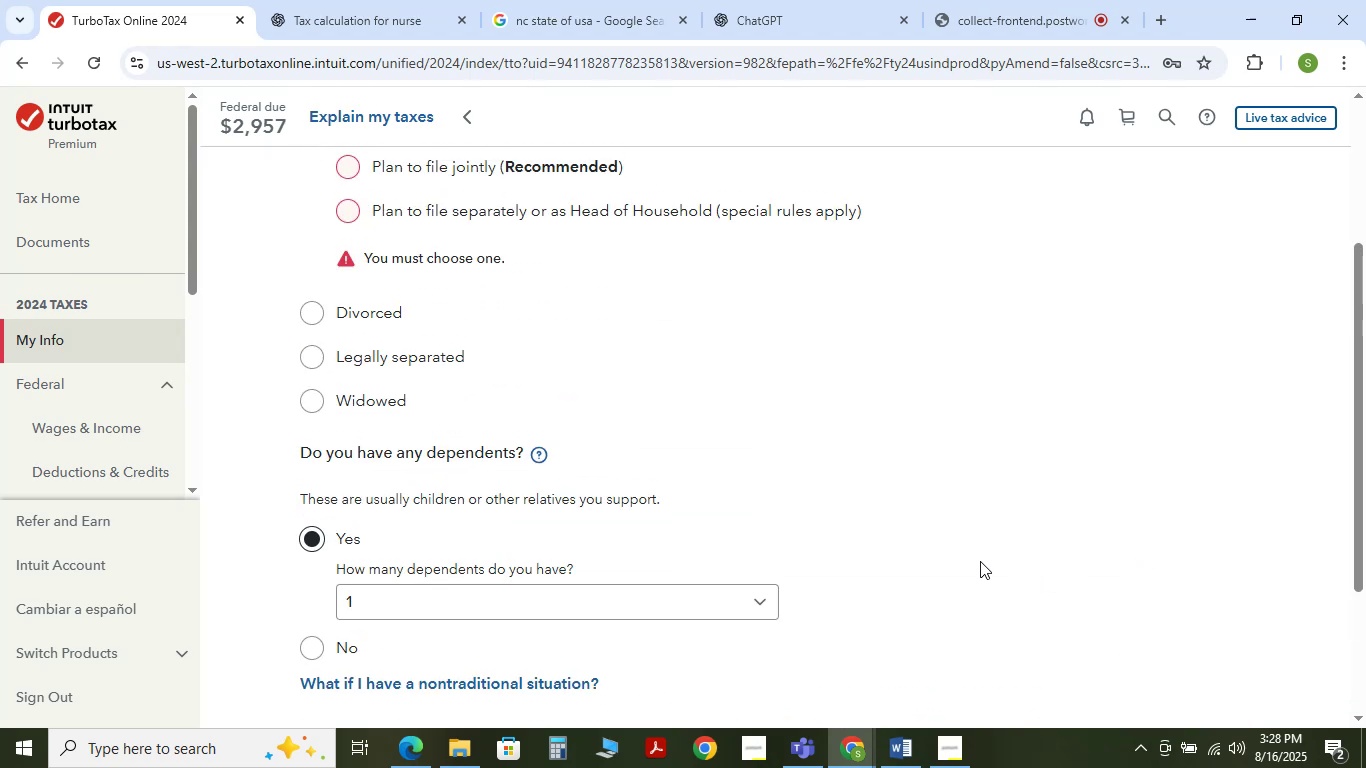 
scroll: coordinate [790, 449], scroll_direction: up, amount: 1.0
 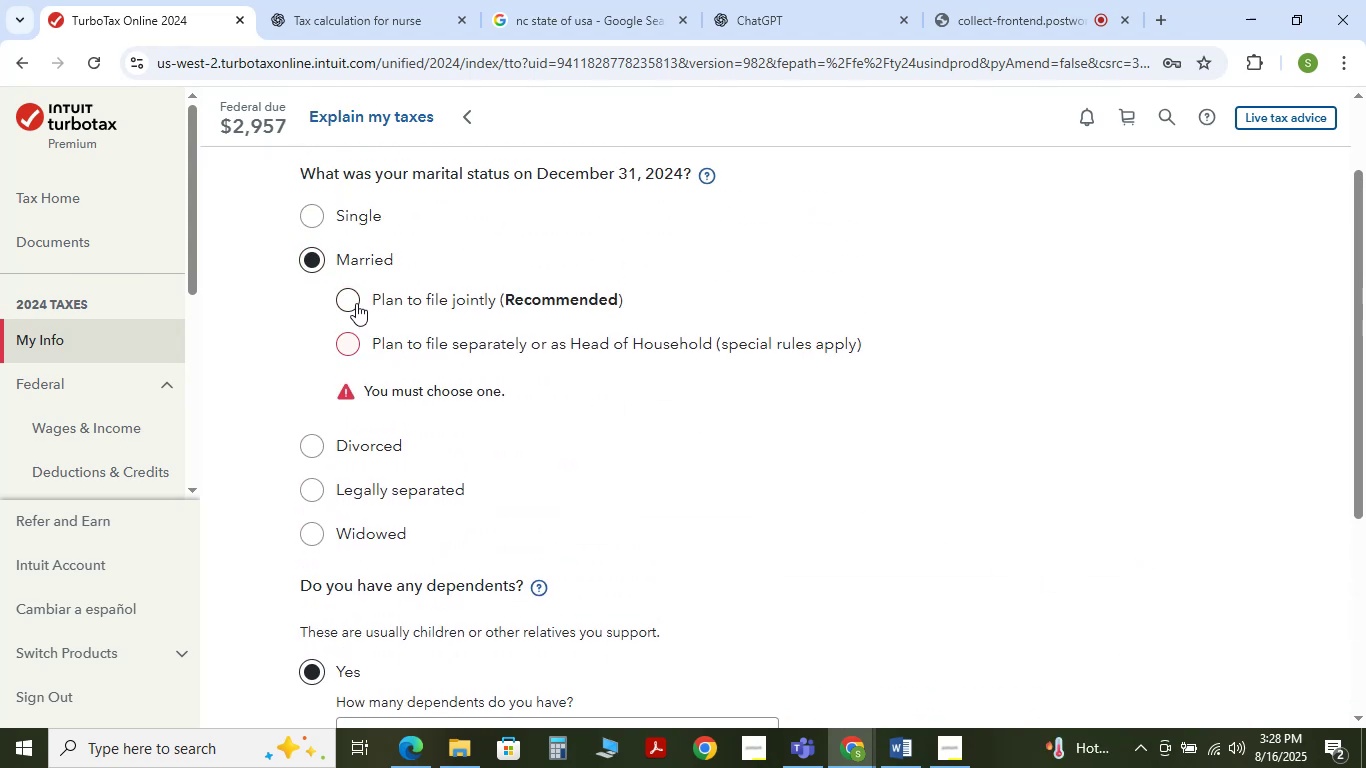 
wait(7.86)
 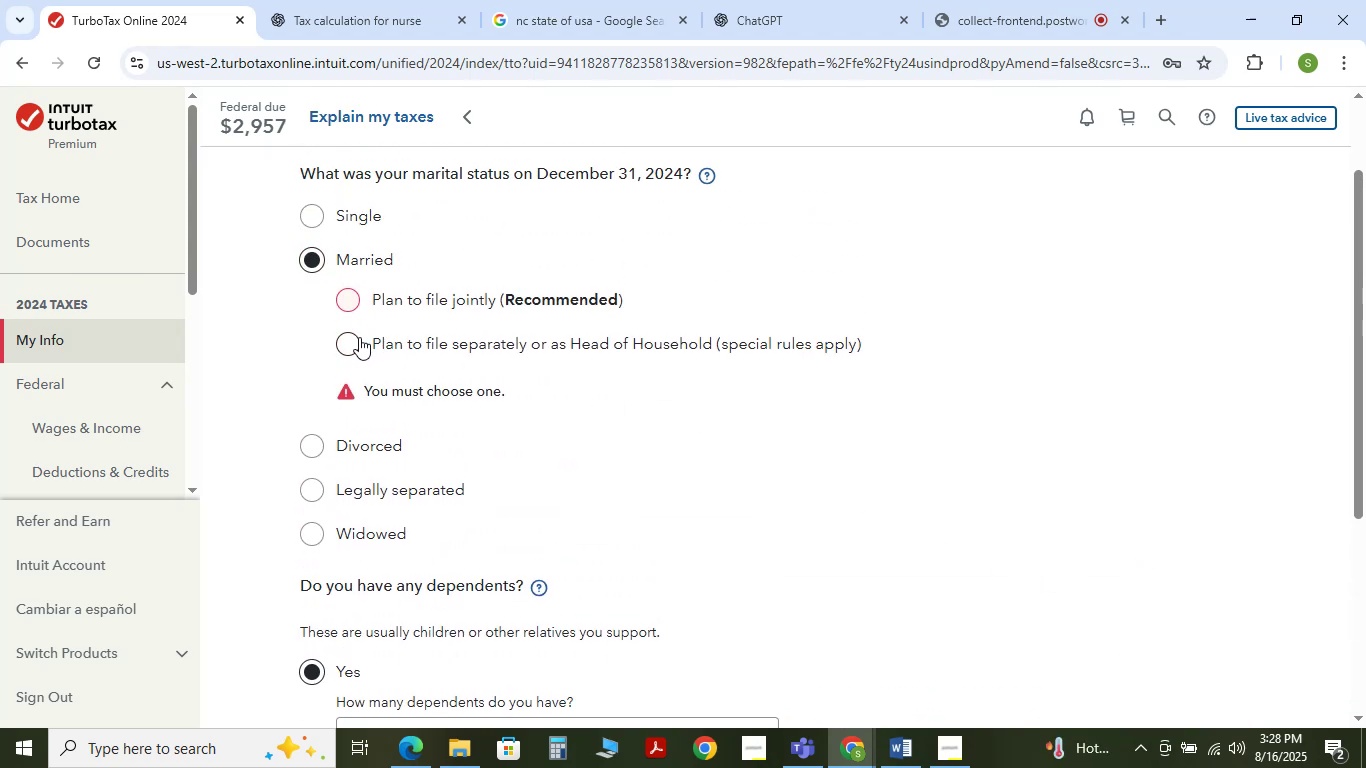 
left_click([349, 295])
 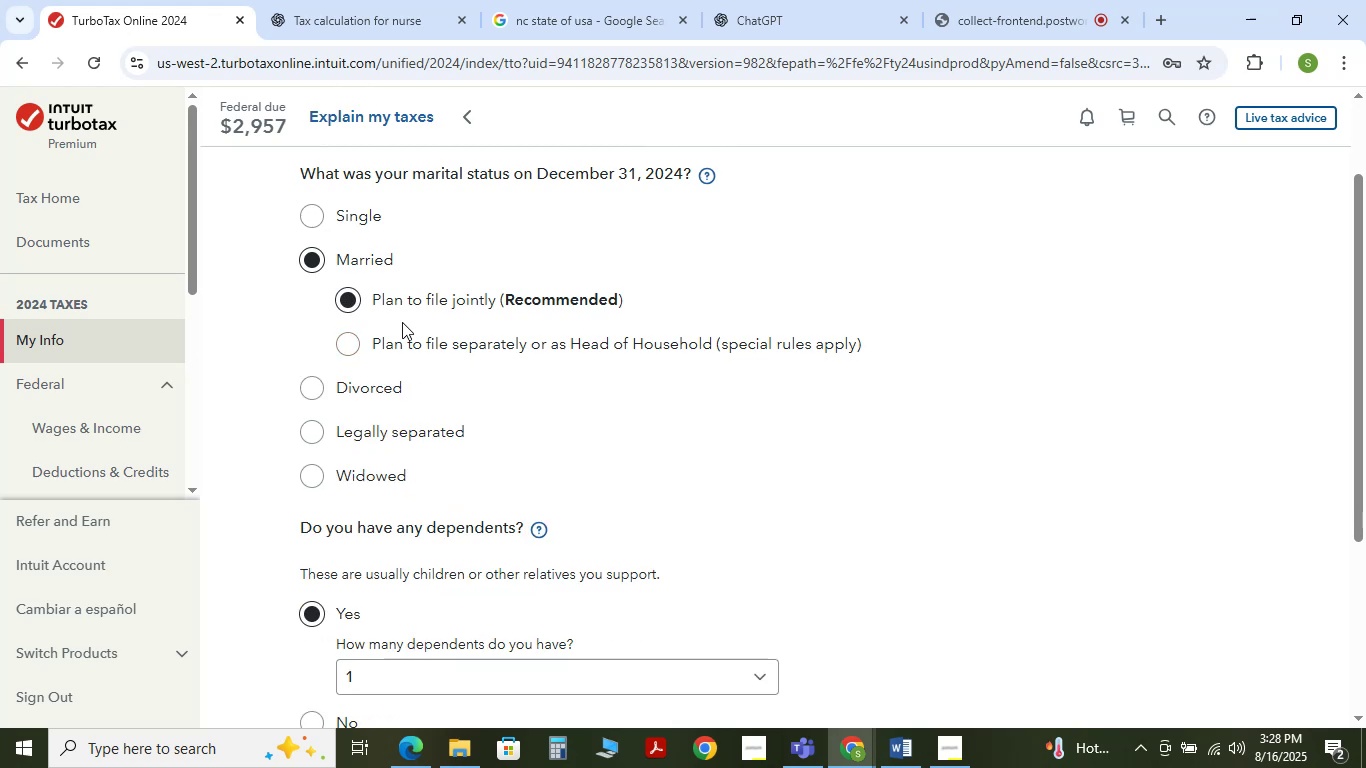 
scroll: coordinate [470, 337], scroll_direction: down, amount: 3.0
 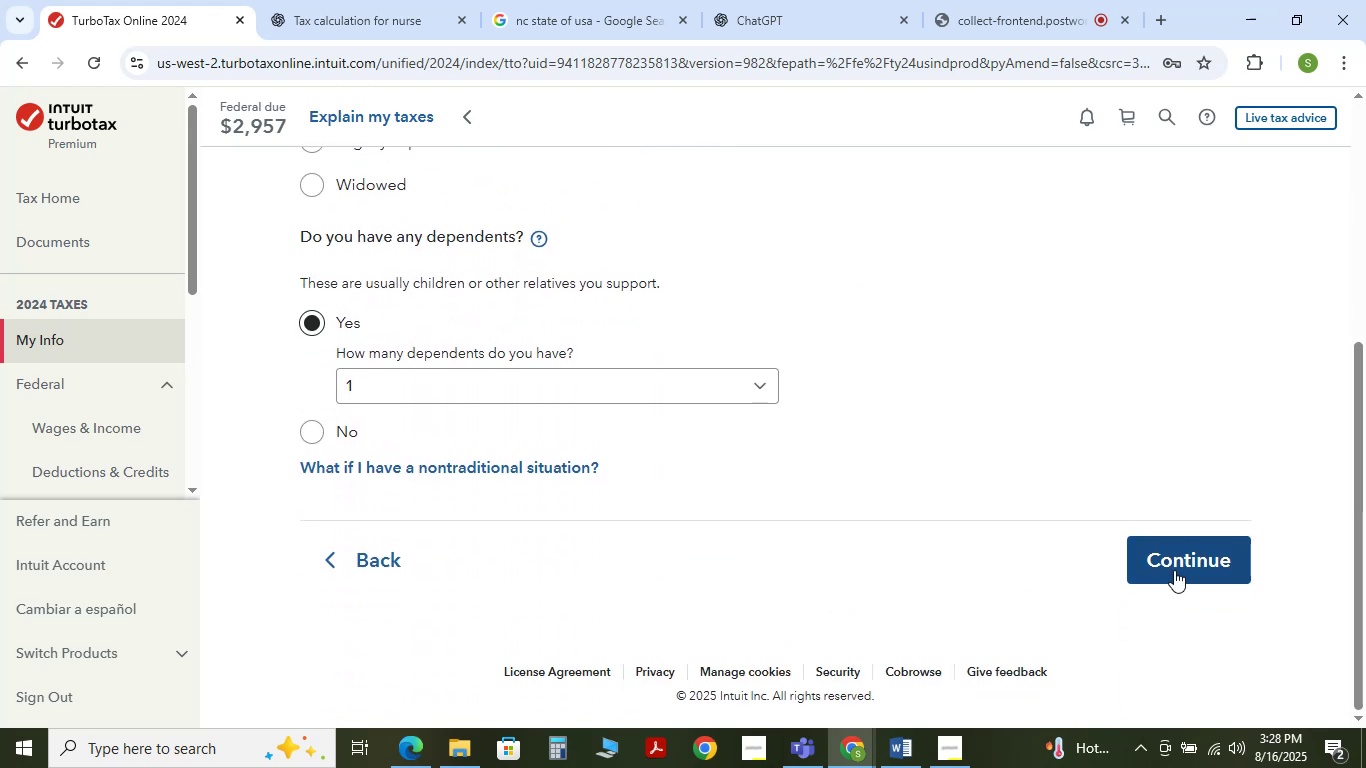 
scroll: coordinate [755, 396], scroll_direction: up, amount: 2.0
 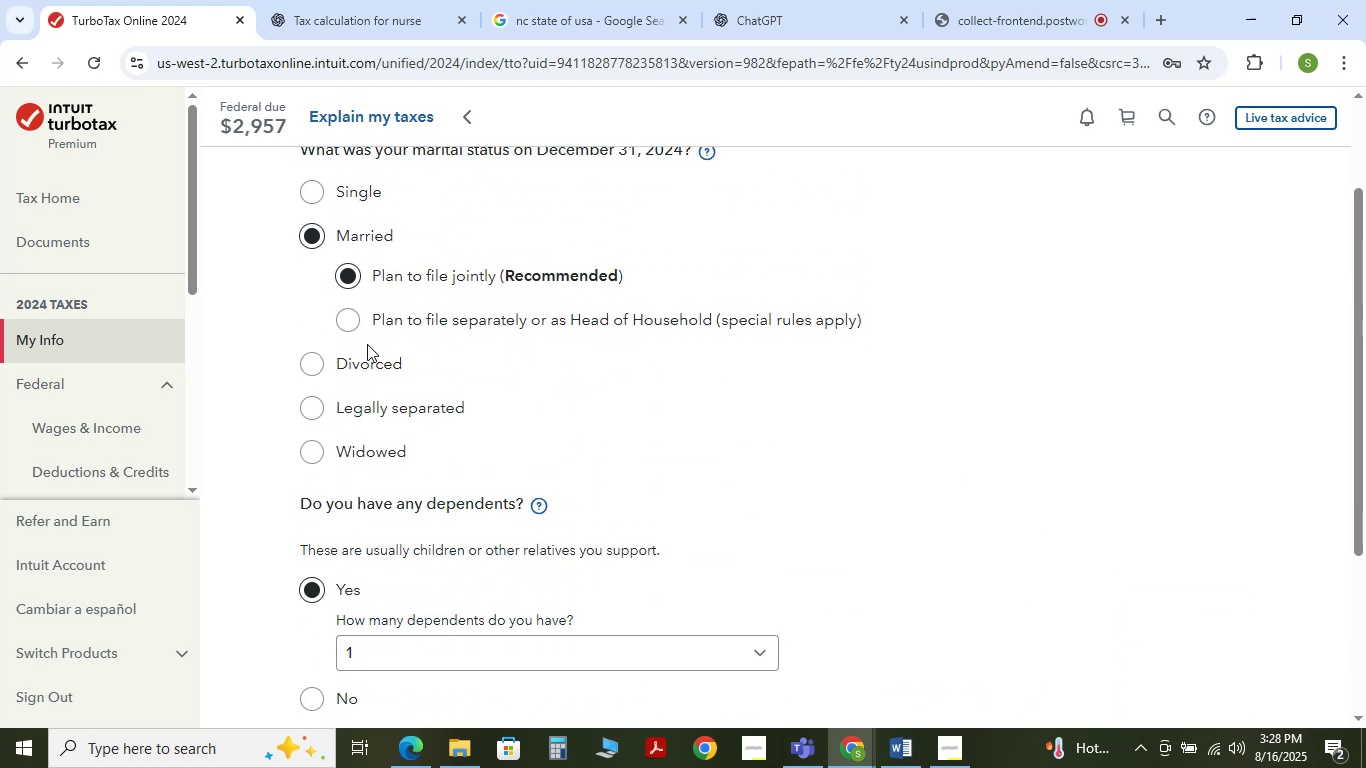 
left_click([309, 364])
 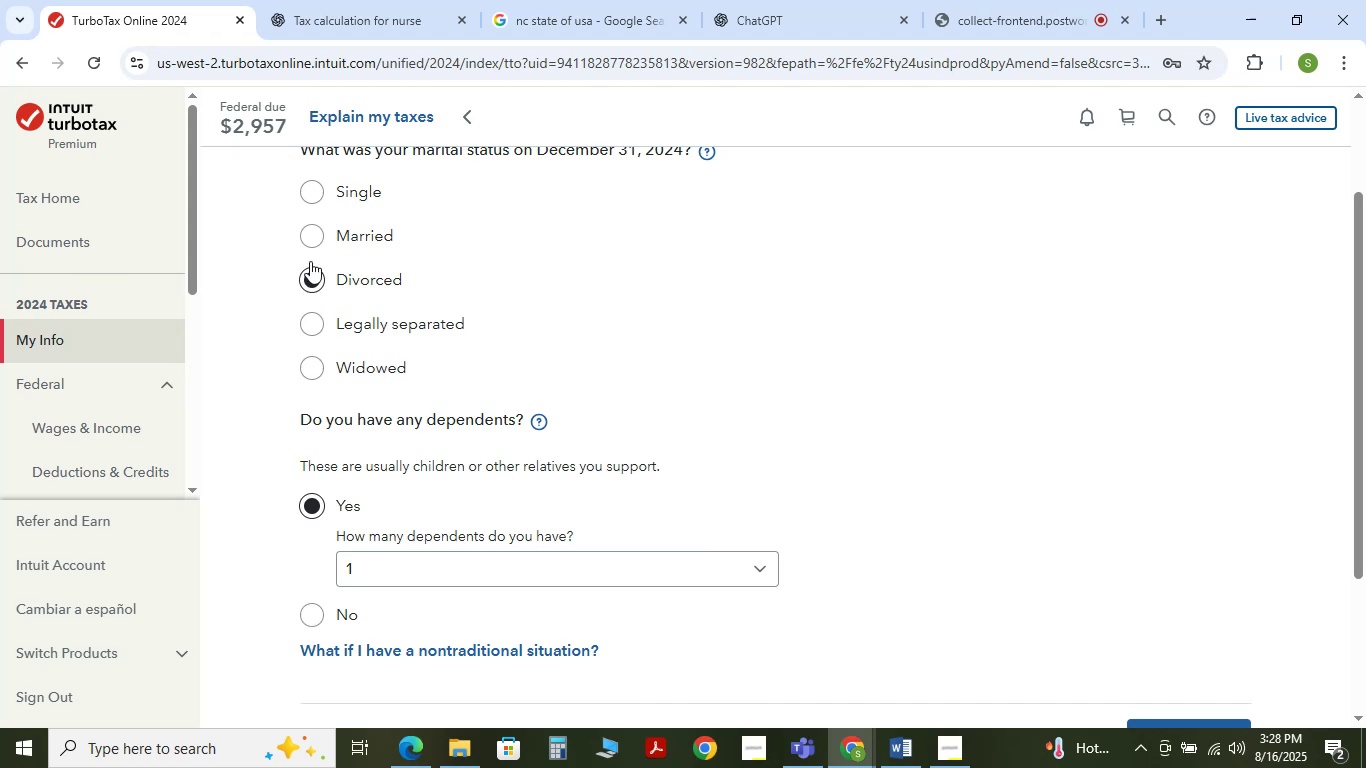 
left_click([312, 243])
 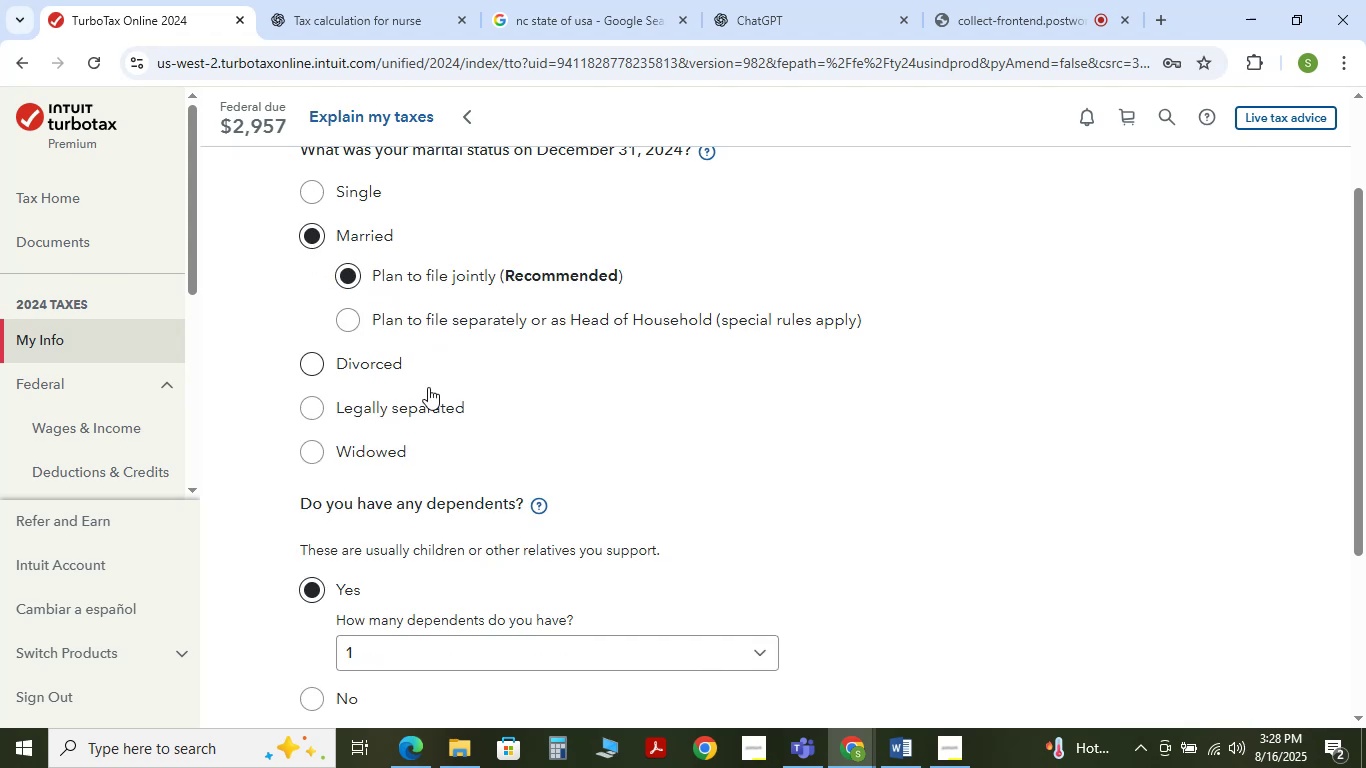 
scroll: coordinate [755, 445], scroll_direction: down, amount: 3.0
 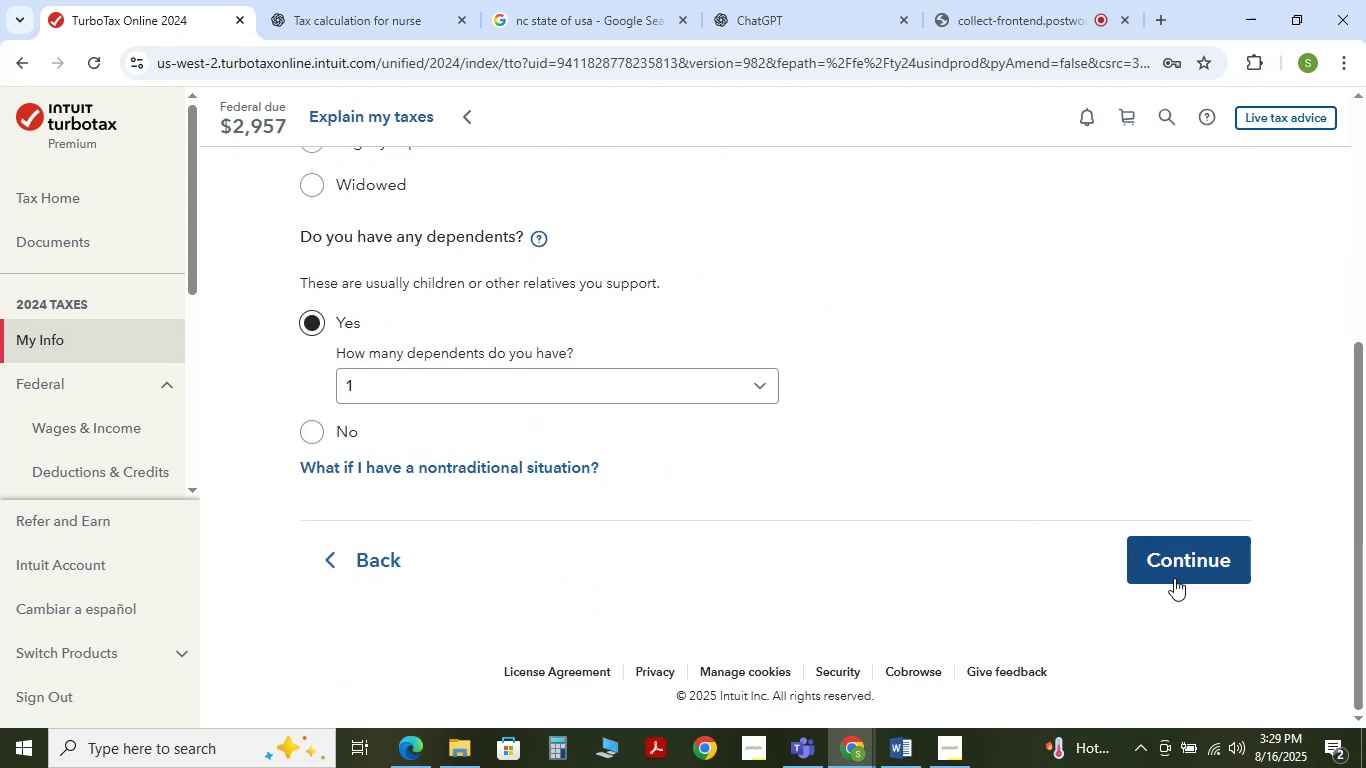 
left_click([1175, 578])
 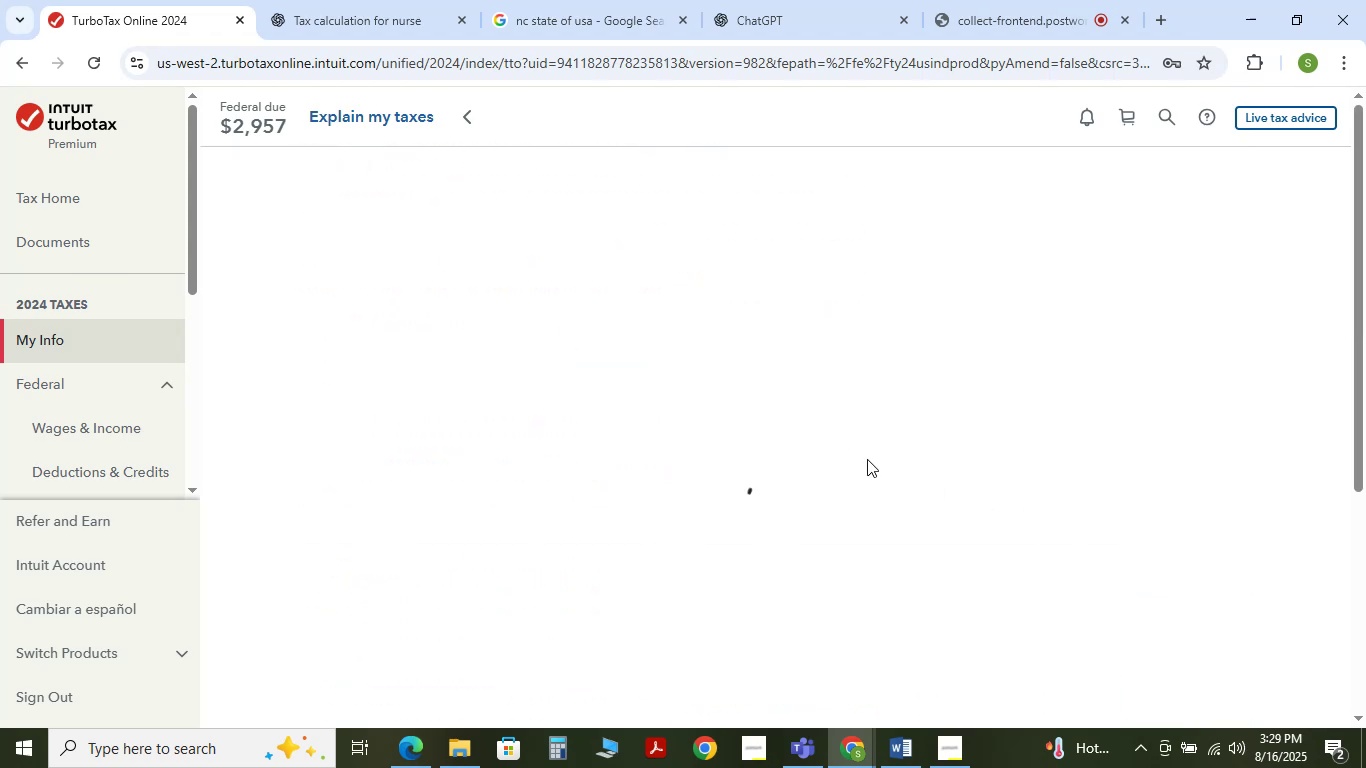 
wait(8.34)
 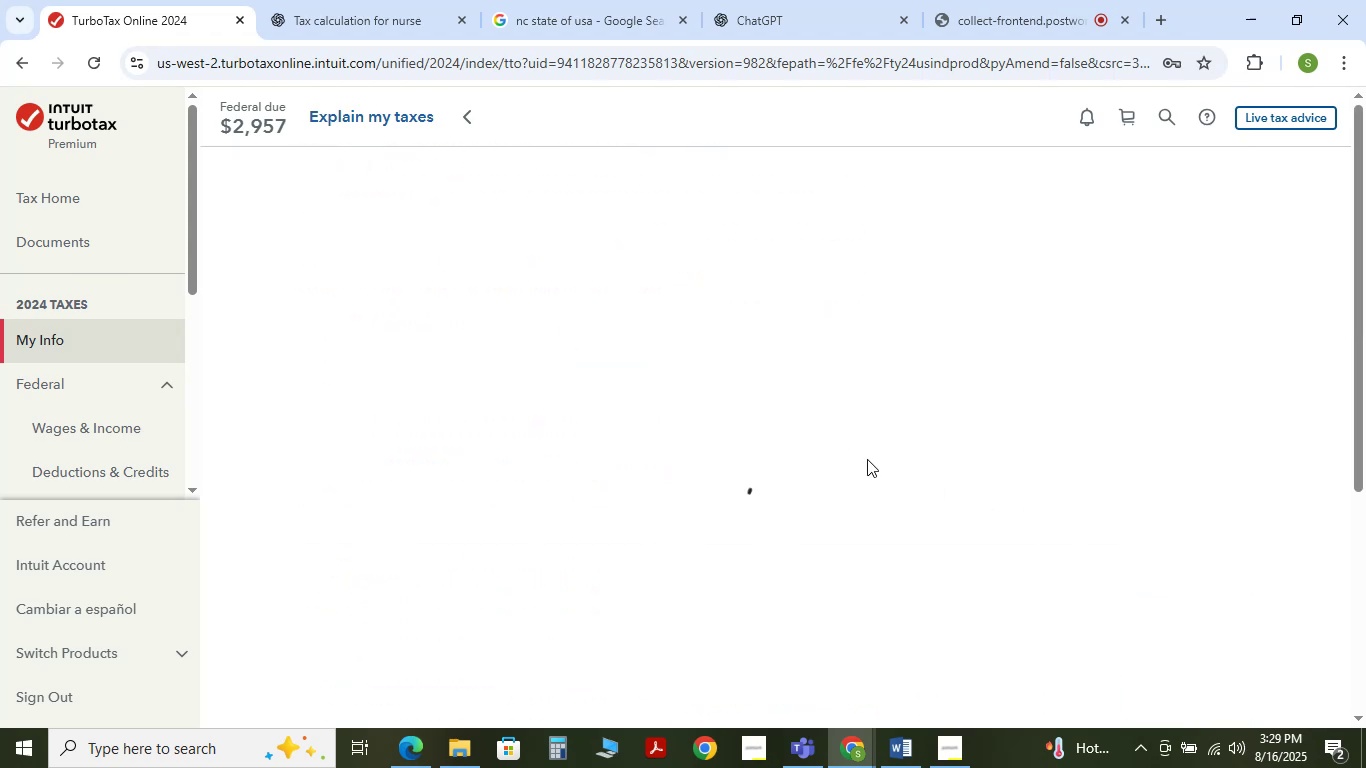 
left_click([451, 438])
 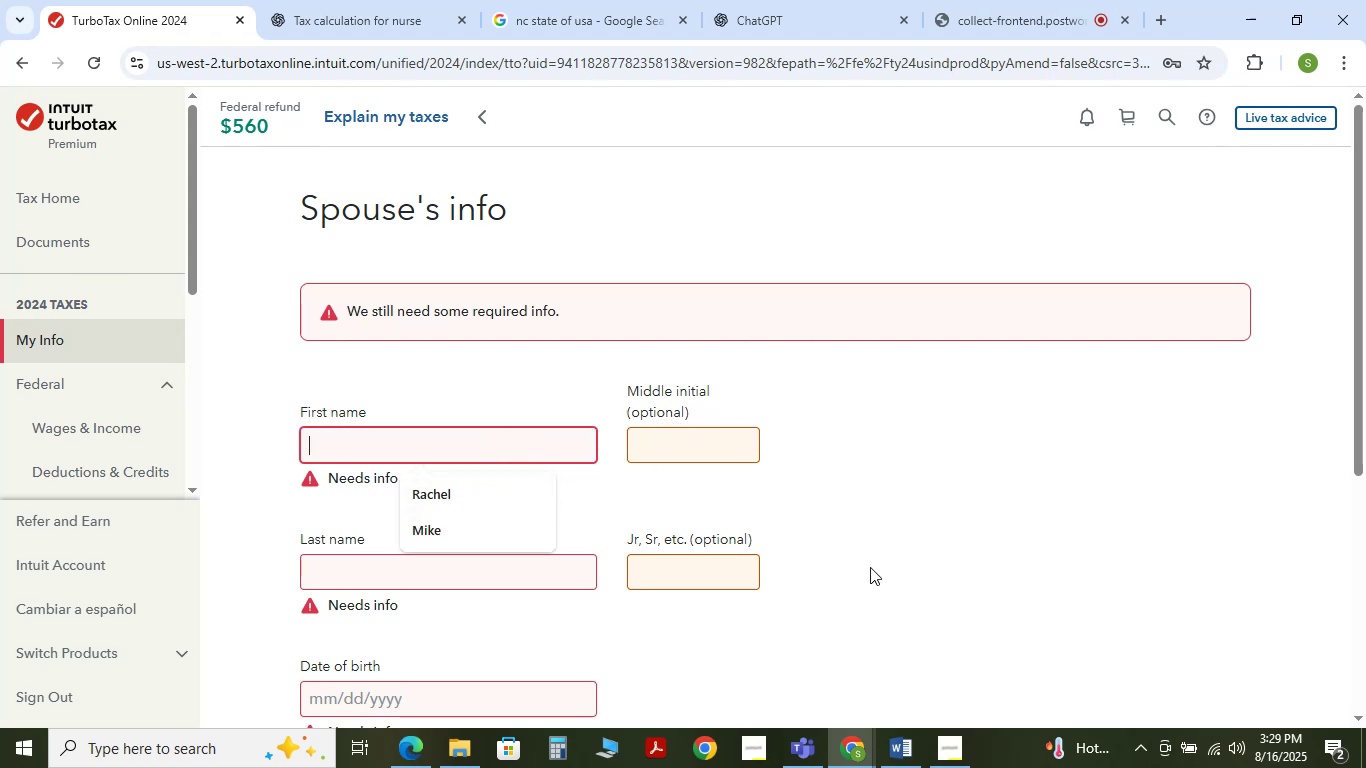 
left_click([896, 755])
 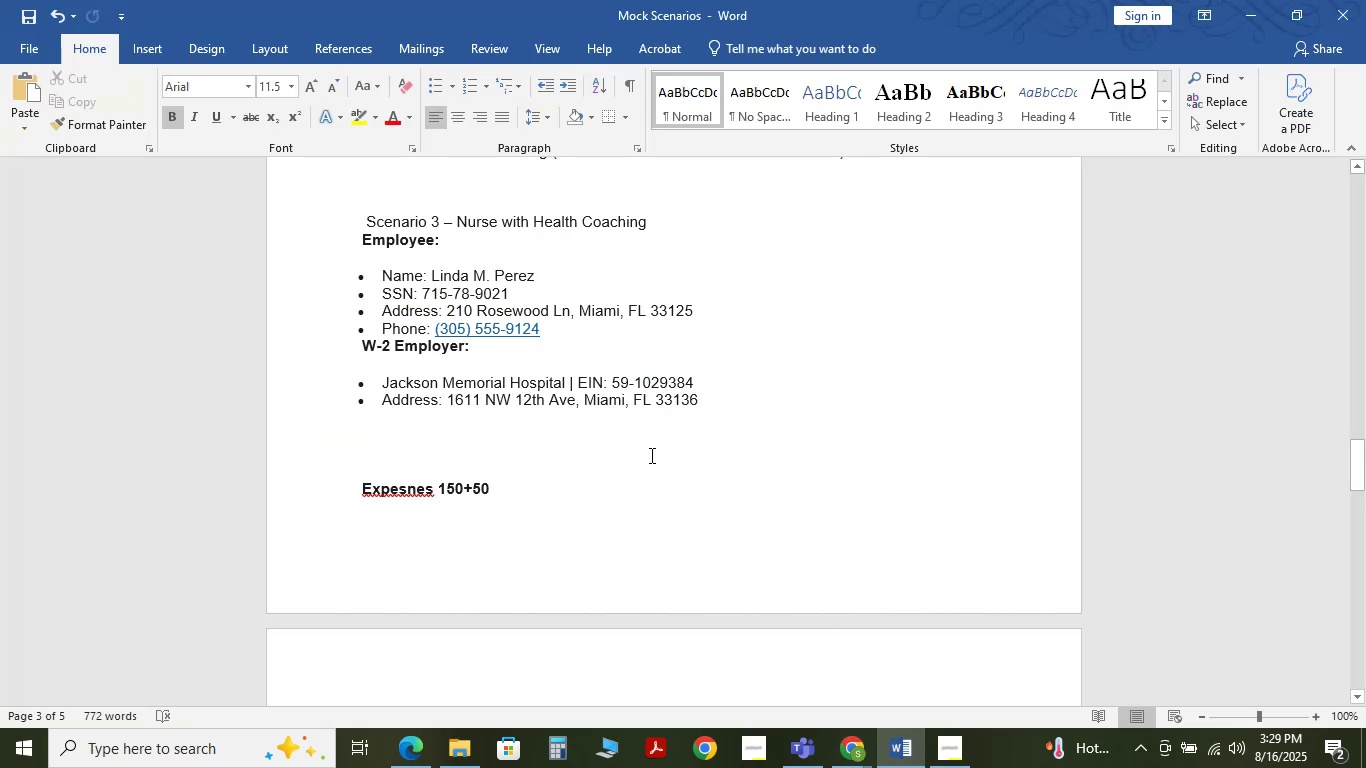 
scroll: coordinate [640, 447], scroll_direction: up, amount: 2.0
 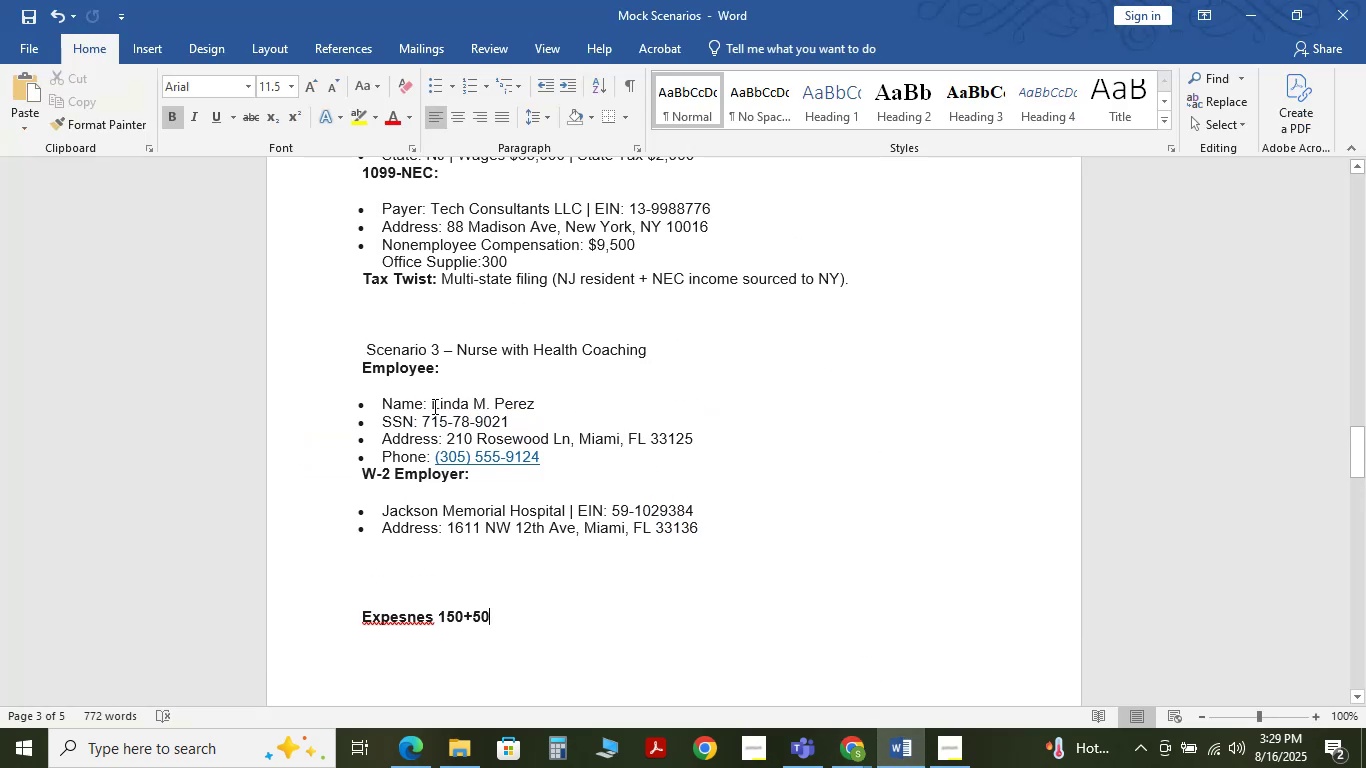 
left_click_drag(start_coordinate=[429, 401], to_coordinate=[469, 402])
 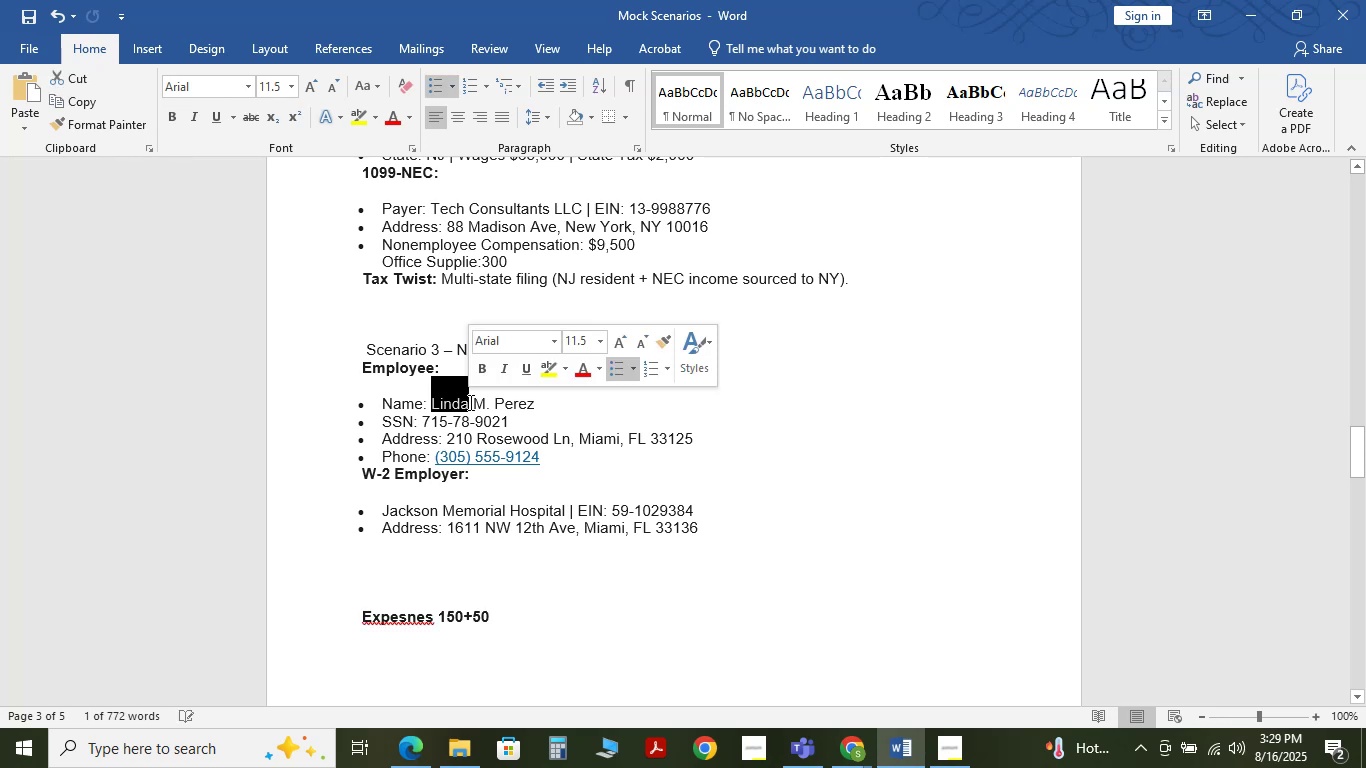 
key(Control+C)
 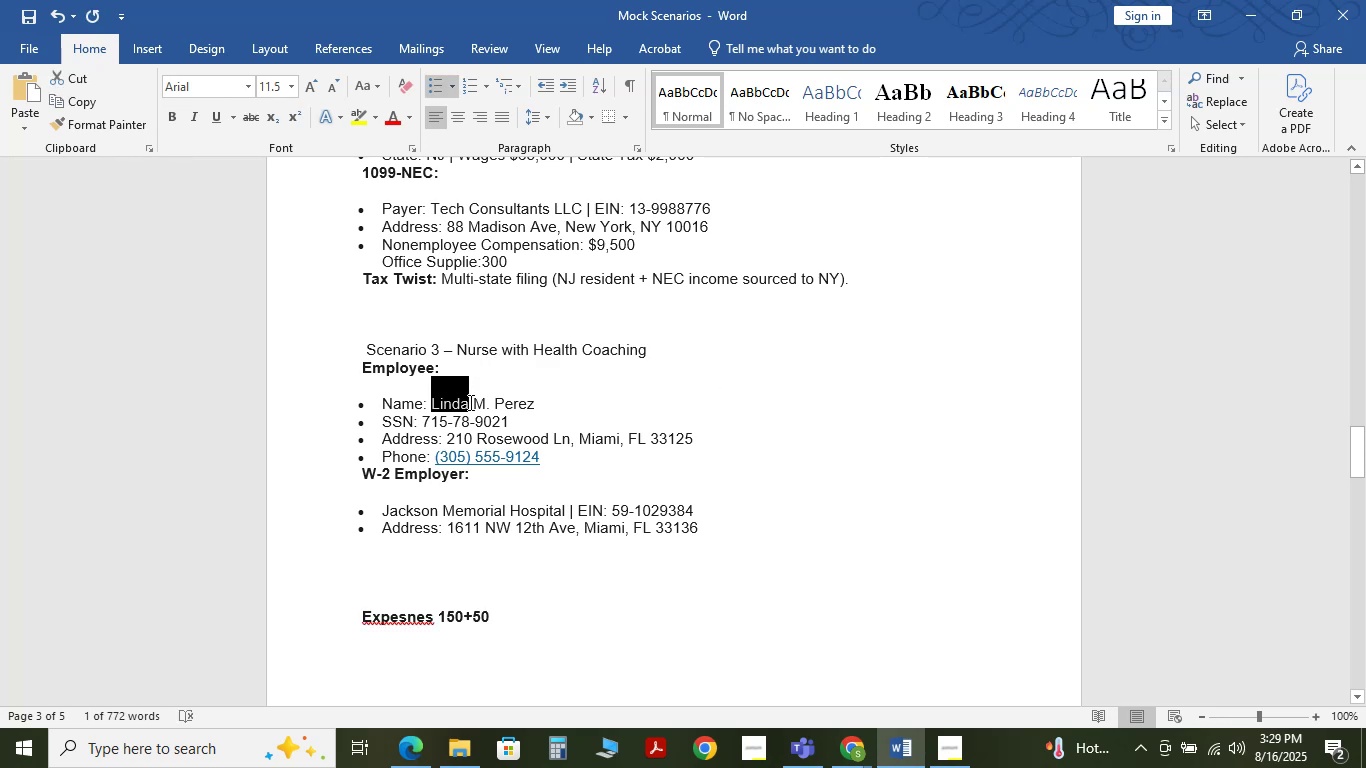 
key(Control+C)
 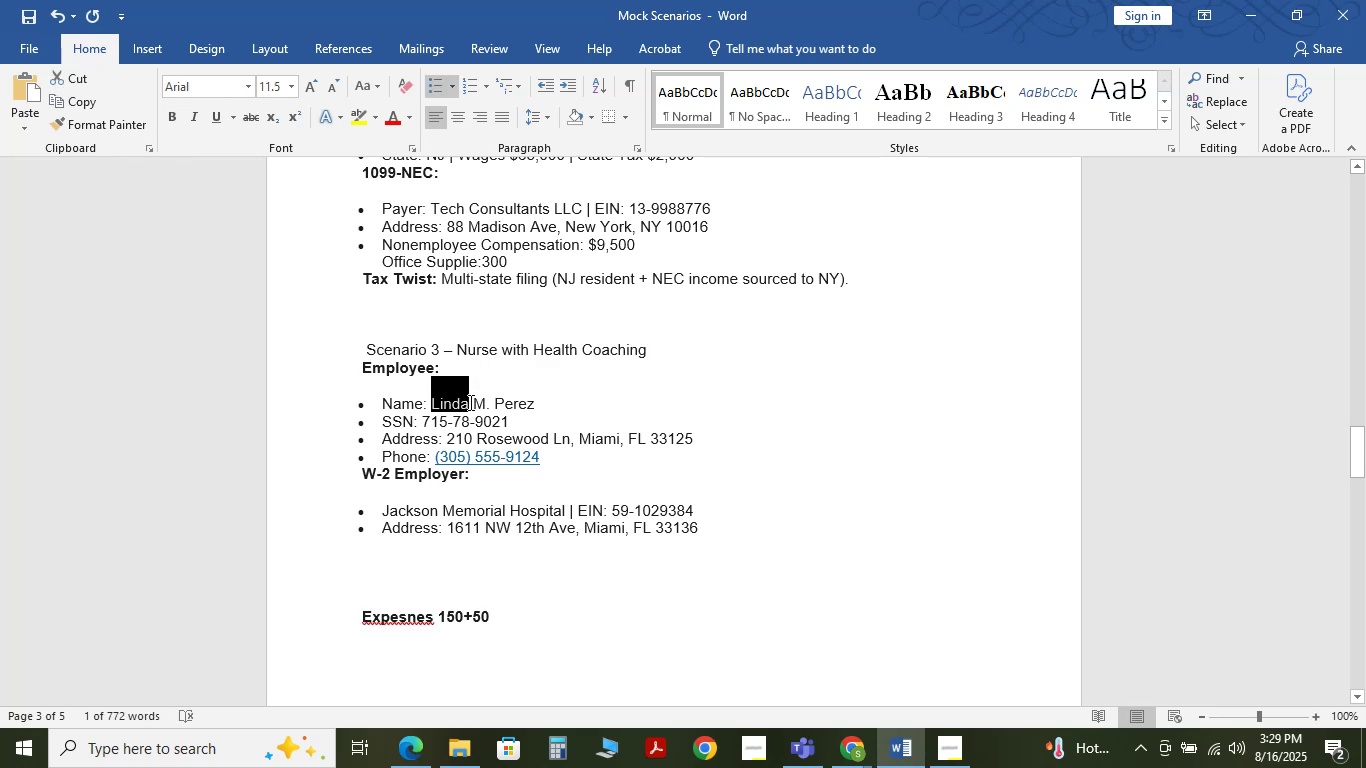 
key(Alt+Tab)
 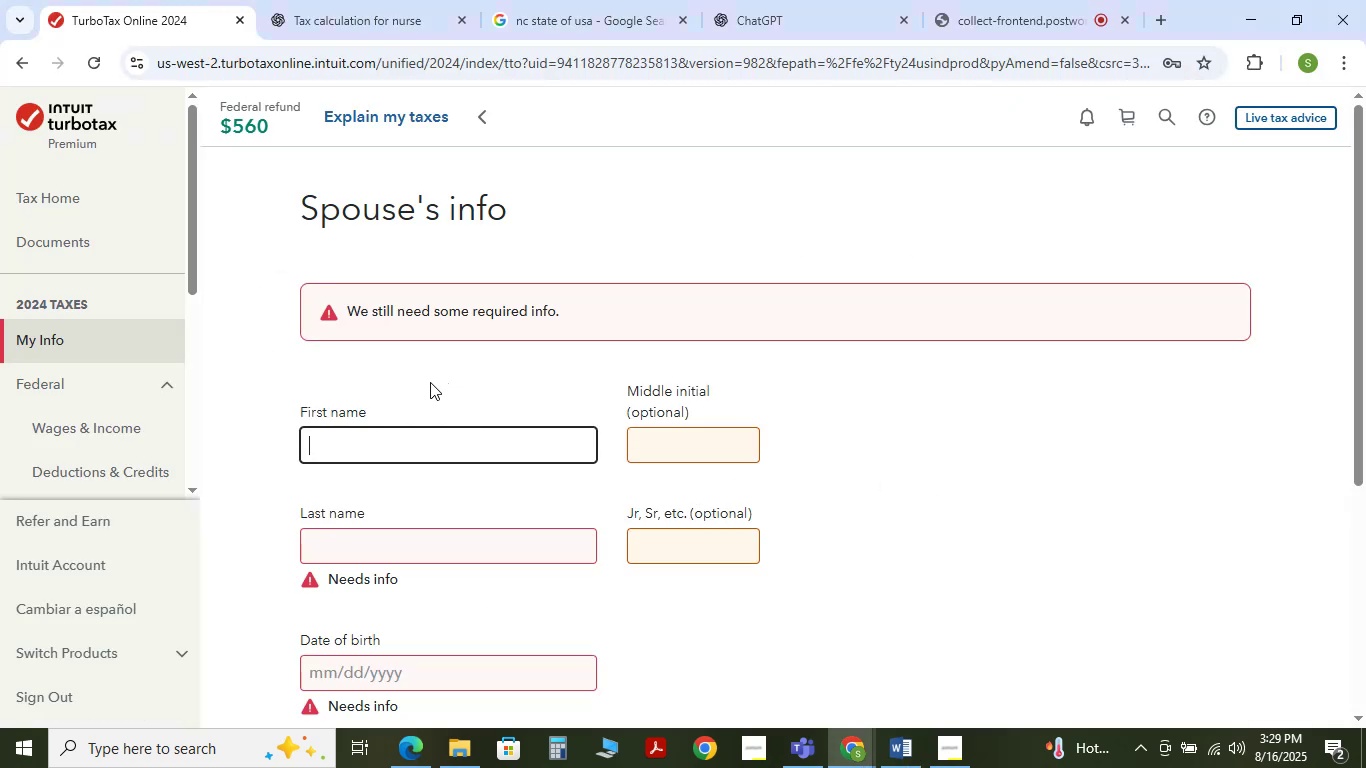 
key(Control+V)
 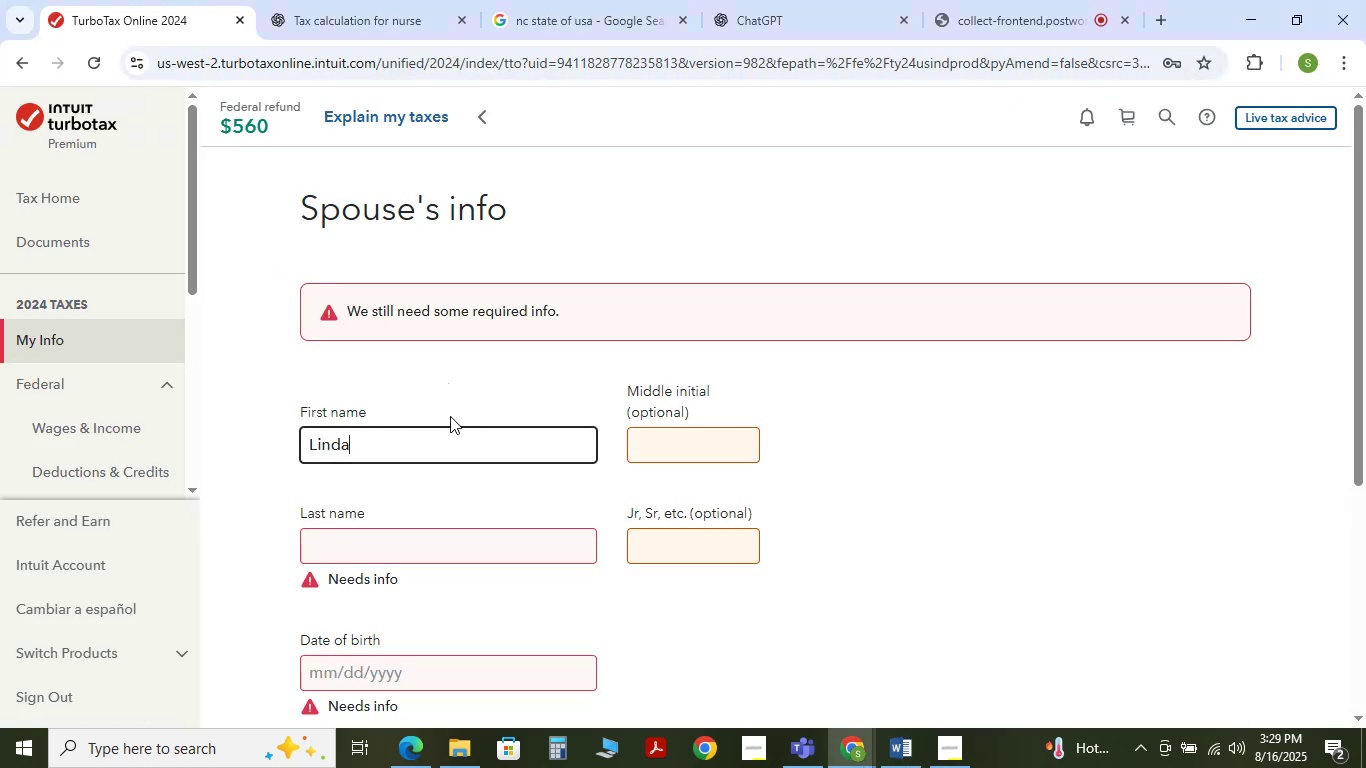 
key(Alt+Tab)
 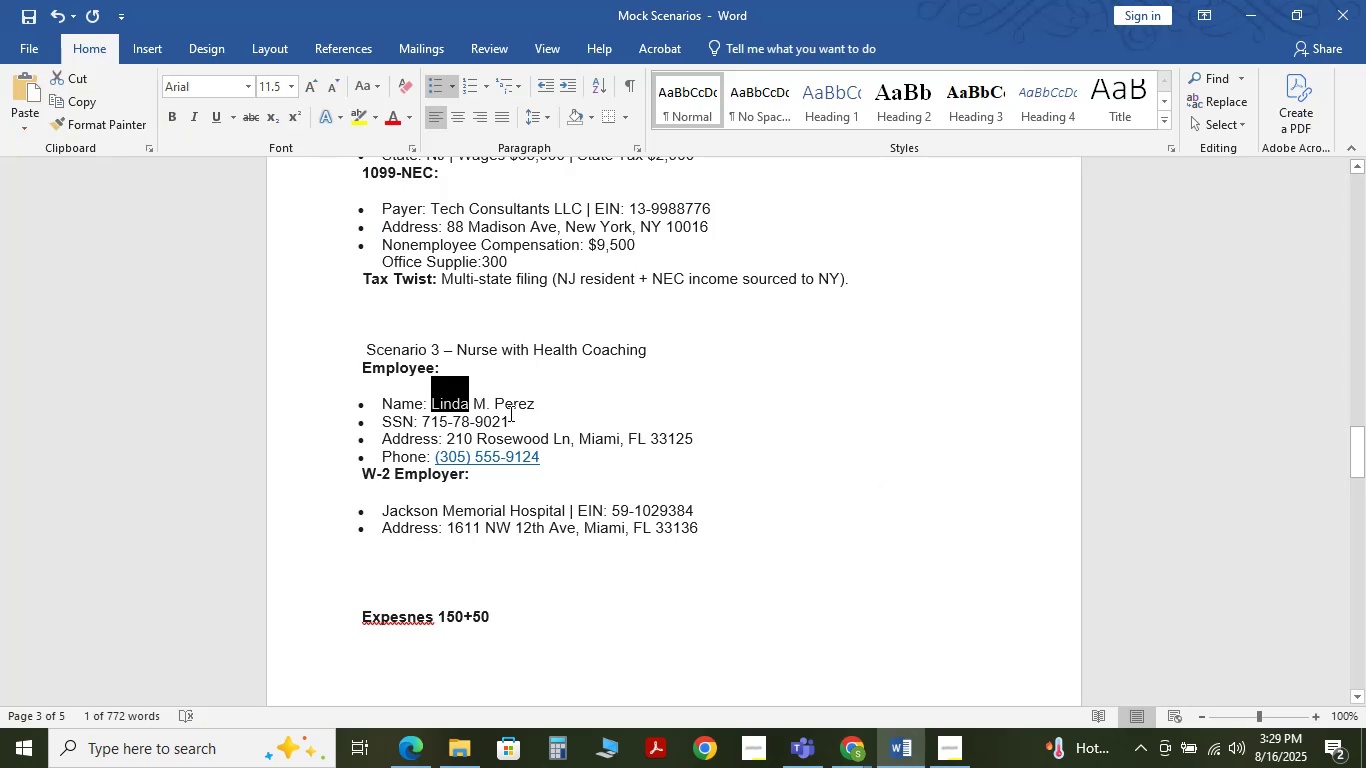 
left_click_drag(start_coordinate=[496, 407], to_coordinate=[531, 404])
 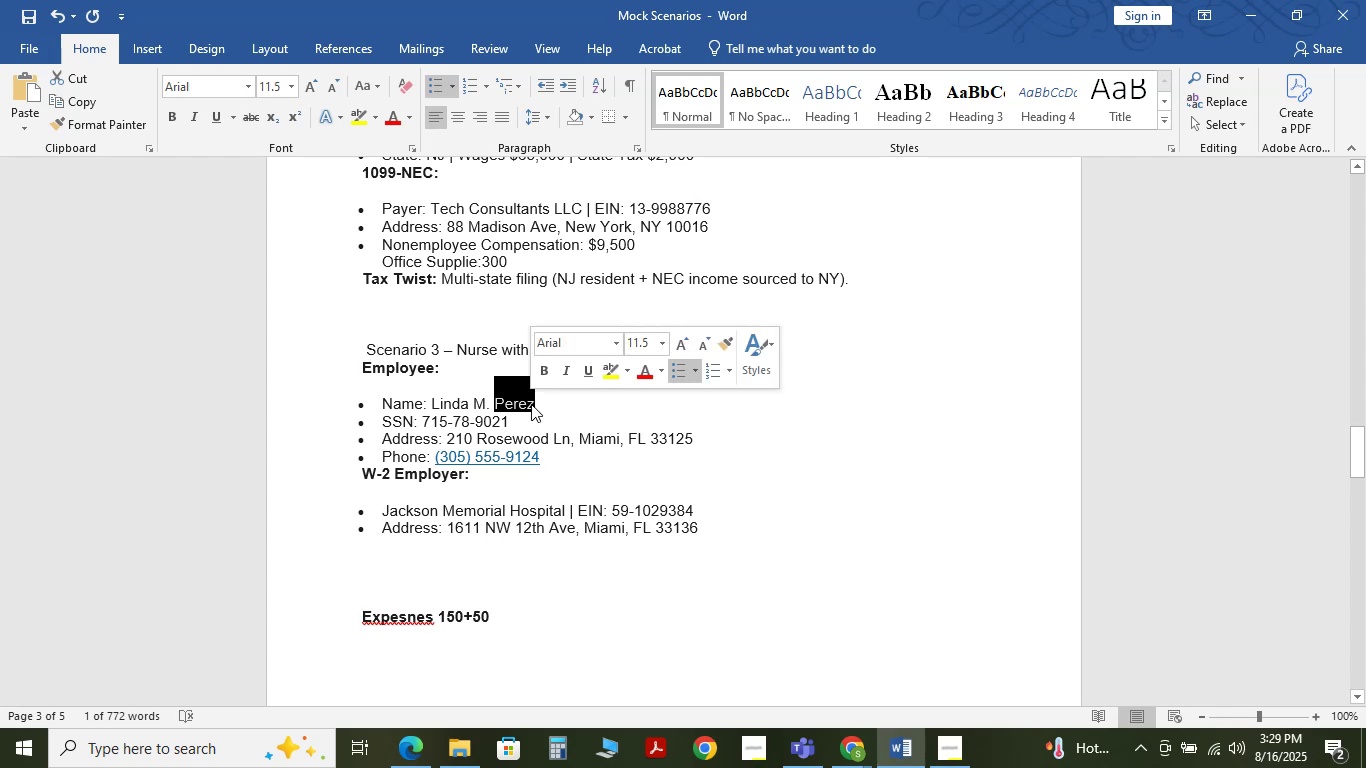 
key(Control+C)
 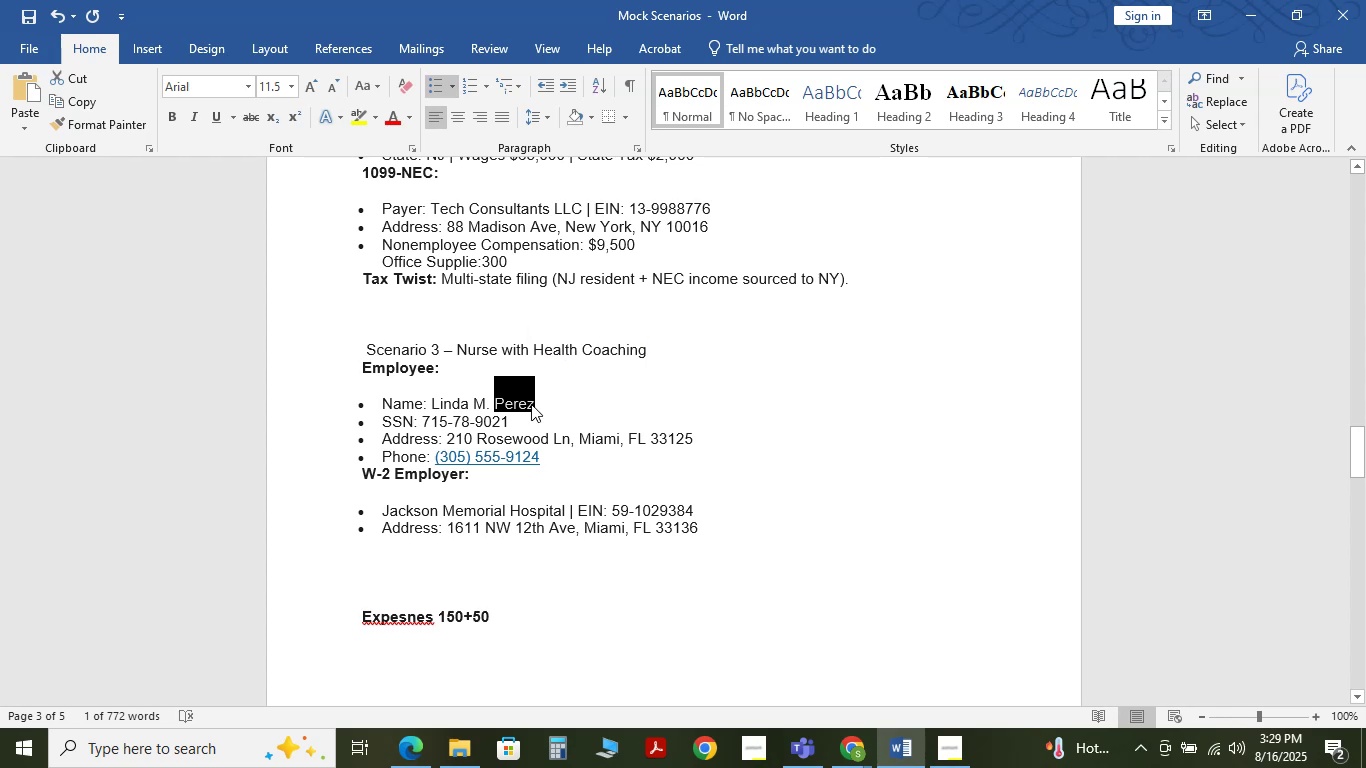 
key(Control+C)
 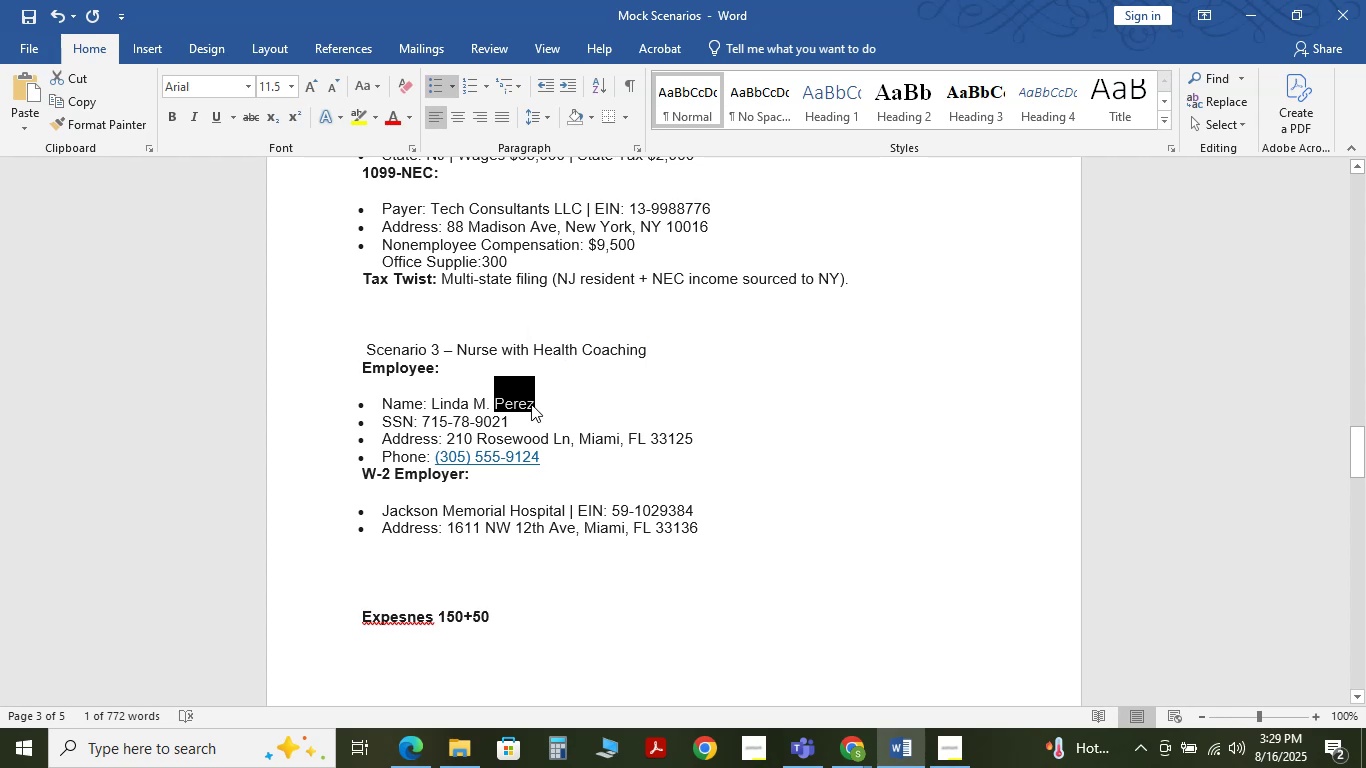 
key(Alt+Tab)
 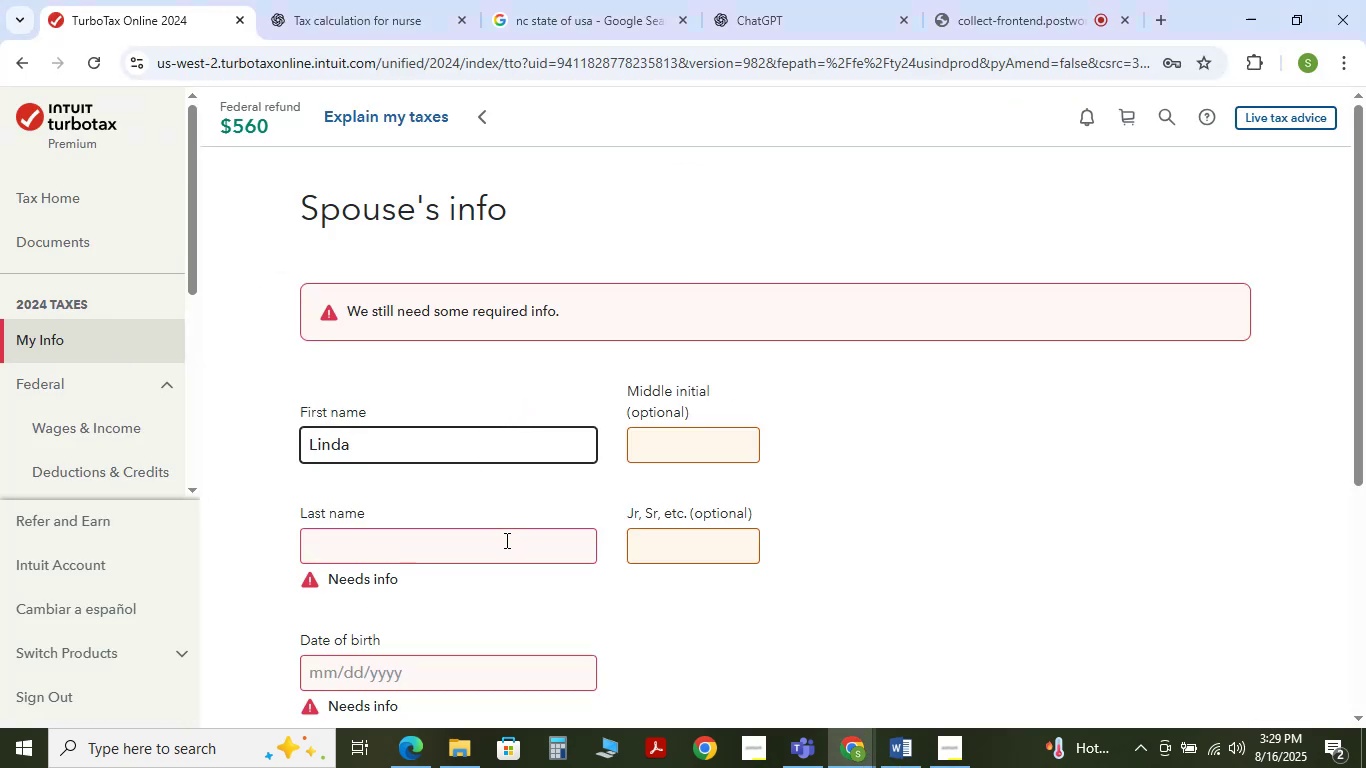 
left_click([501, 546])
 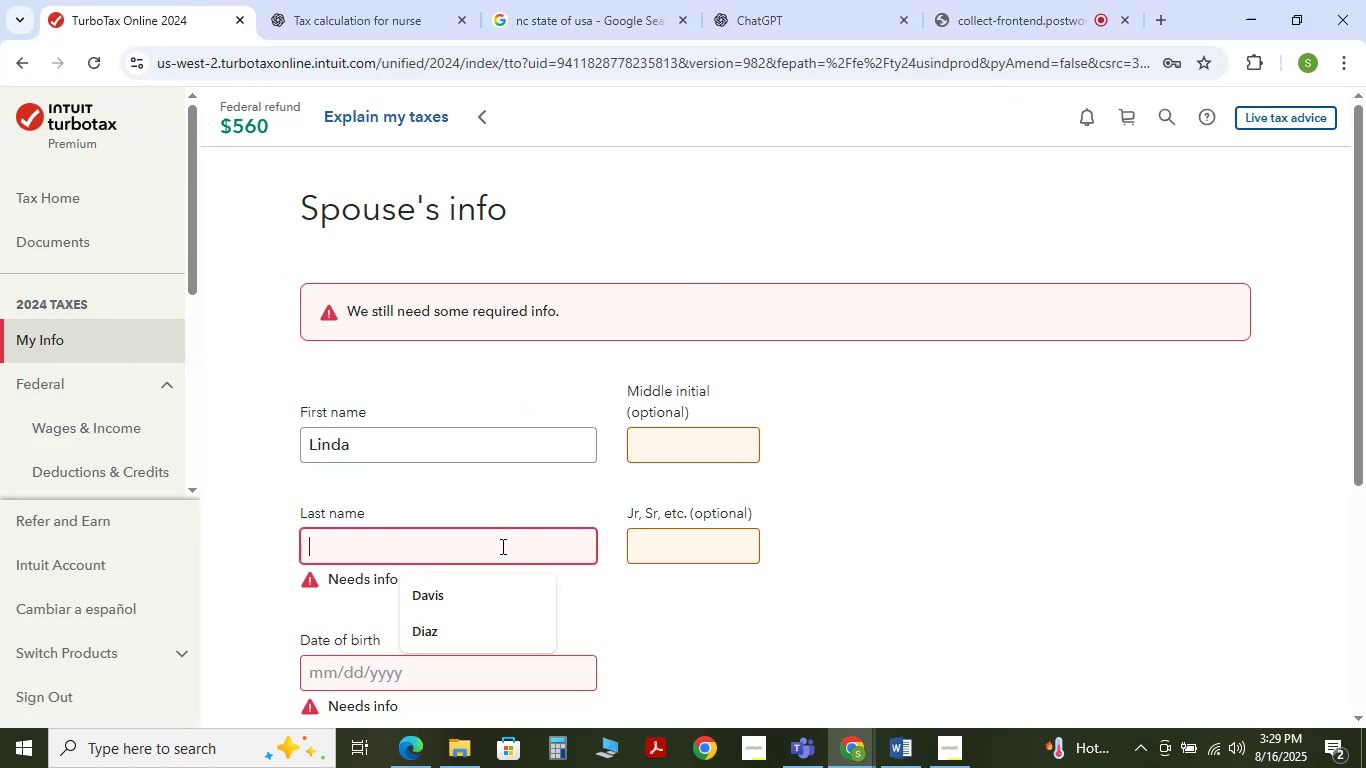 
key(Control+V)
 